 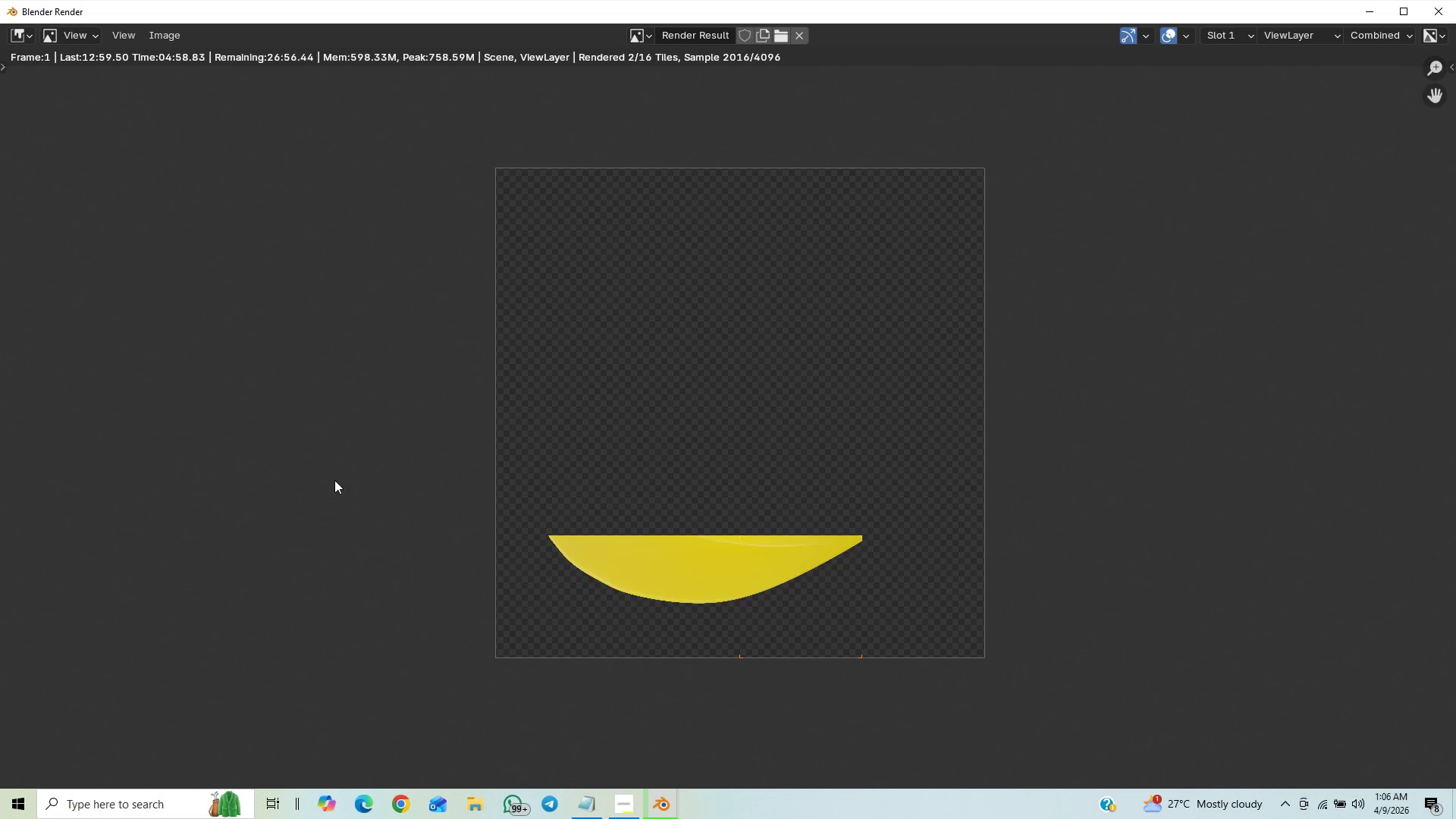 
scroll: coordinate [525, 410], scroll_direction: down, amount: 1.0
 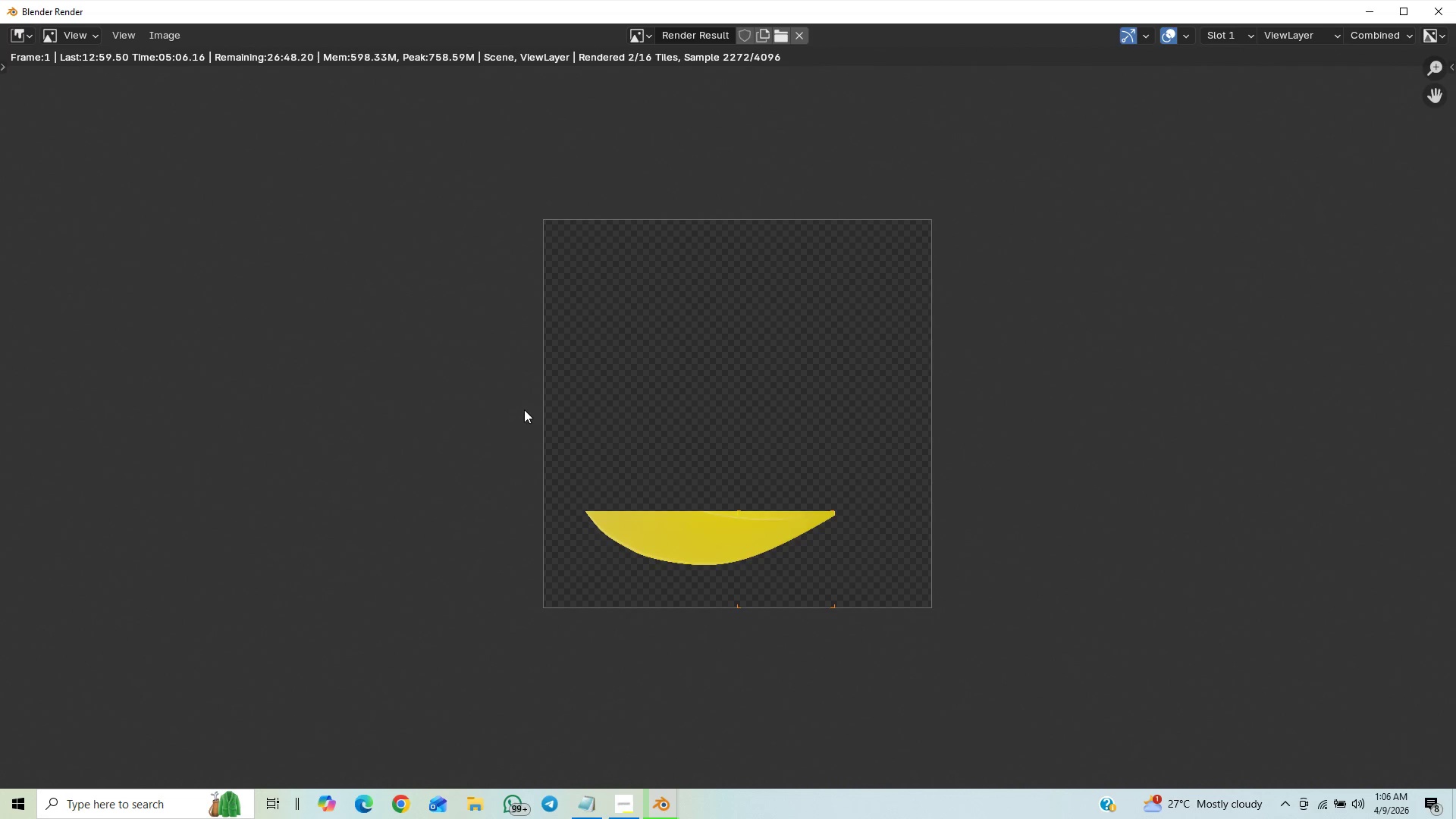 
scroll: coordinate [534, 453], scroll_direction: up, amount: 6.0
 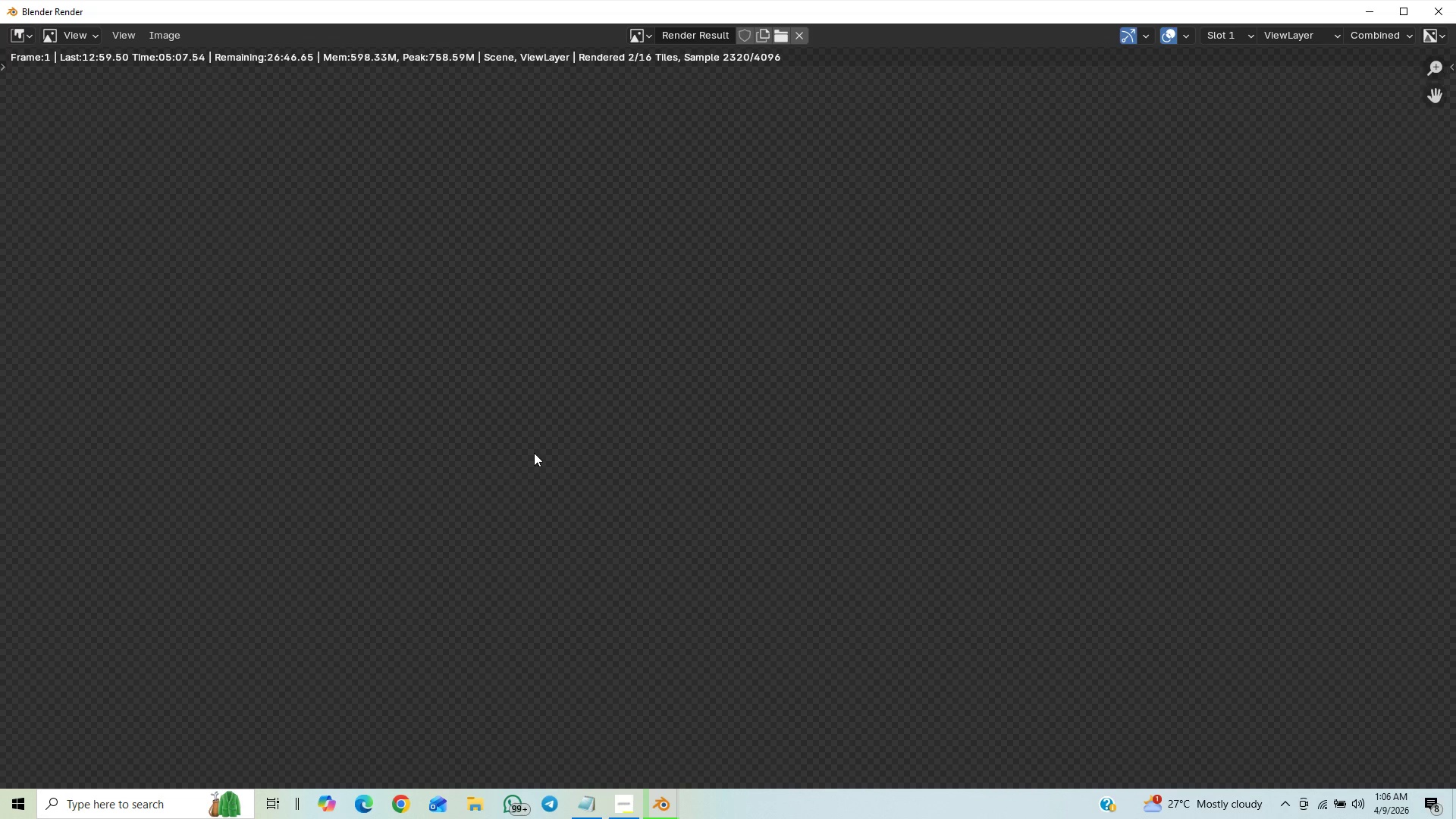 
scroll: coordinate [534, 453], scroll_direction: down, amount: 2.0
 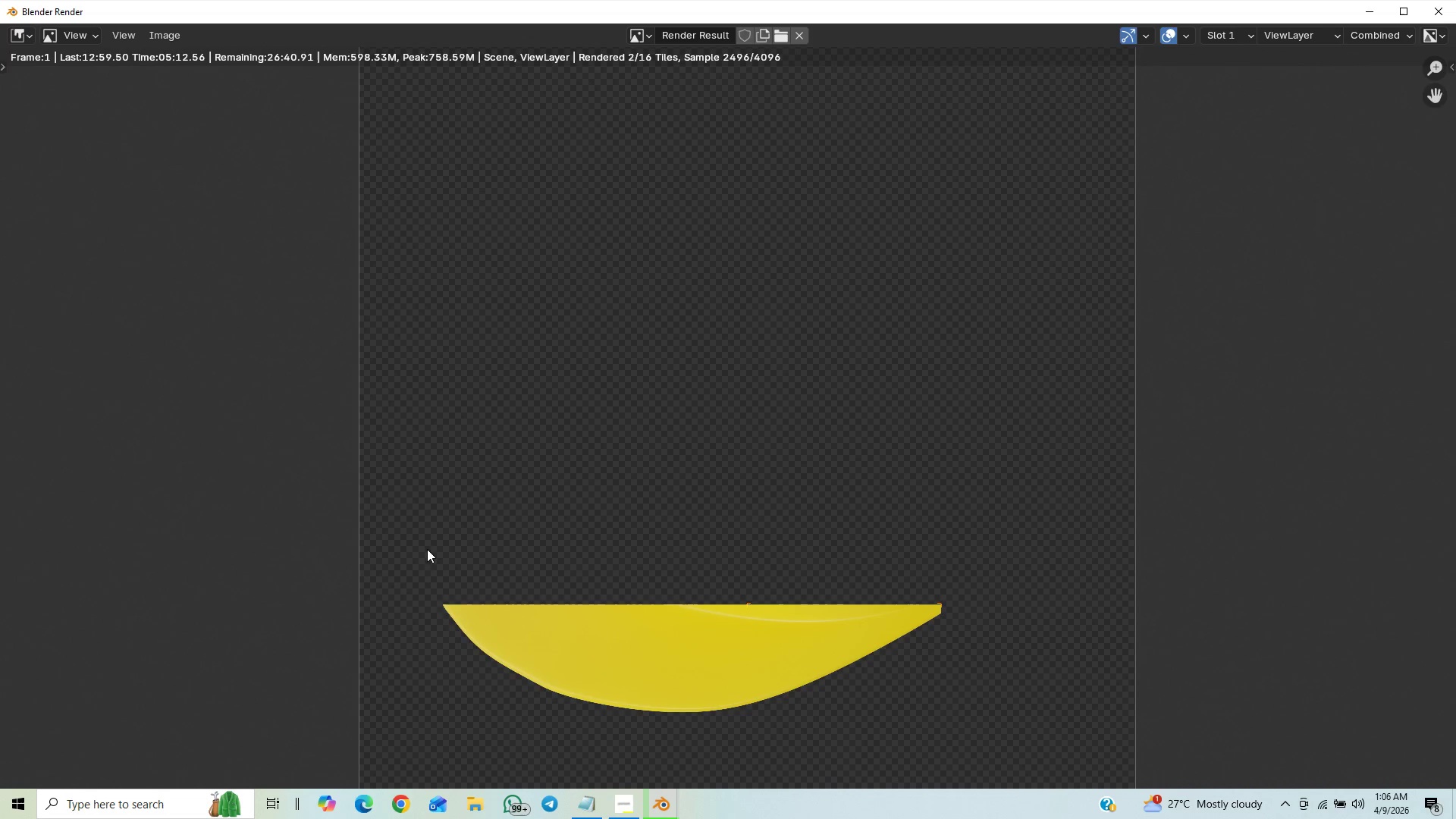 
wait(5.78)
 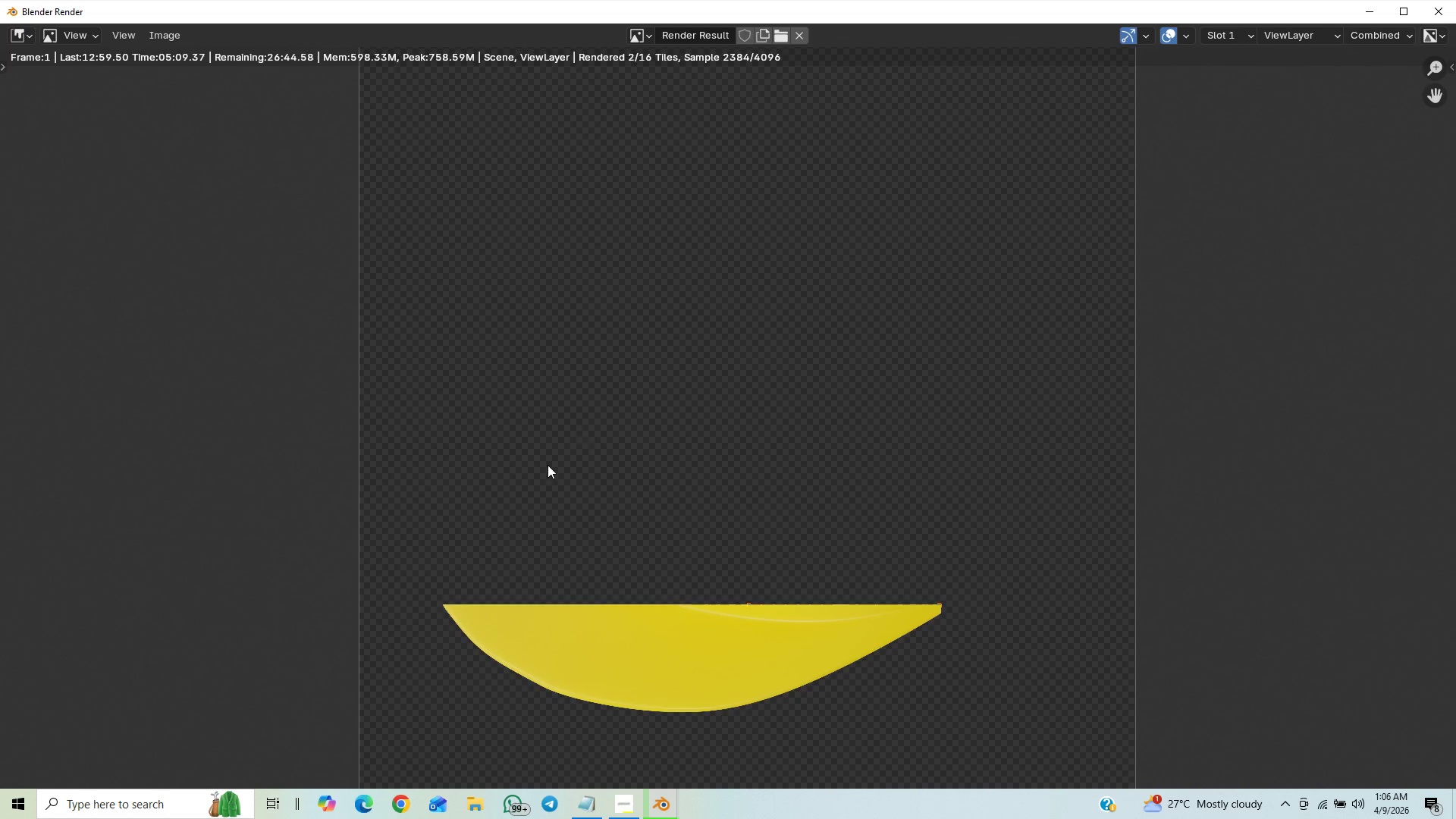 
scroll: coordinate [386, 526], scroll_direction: down, amount: 4.0
 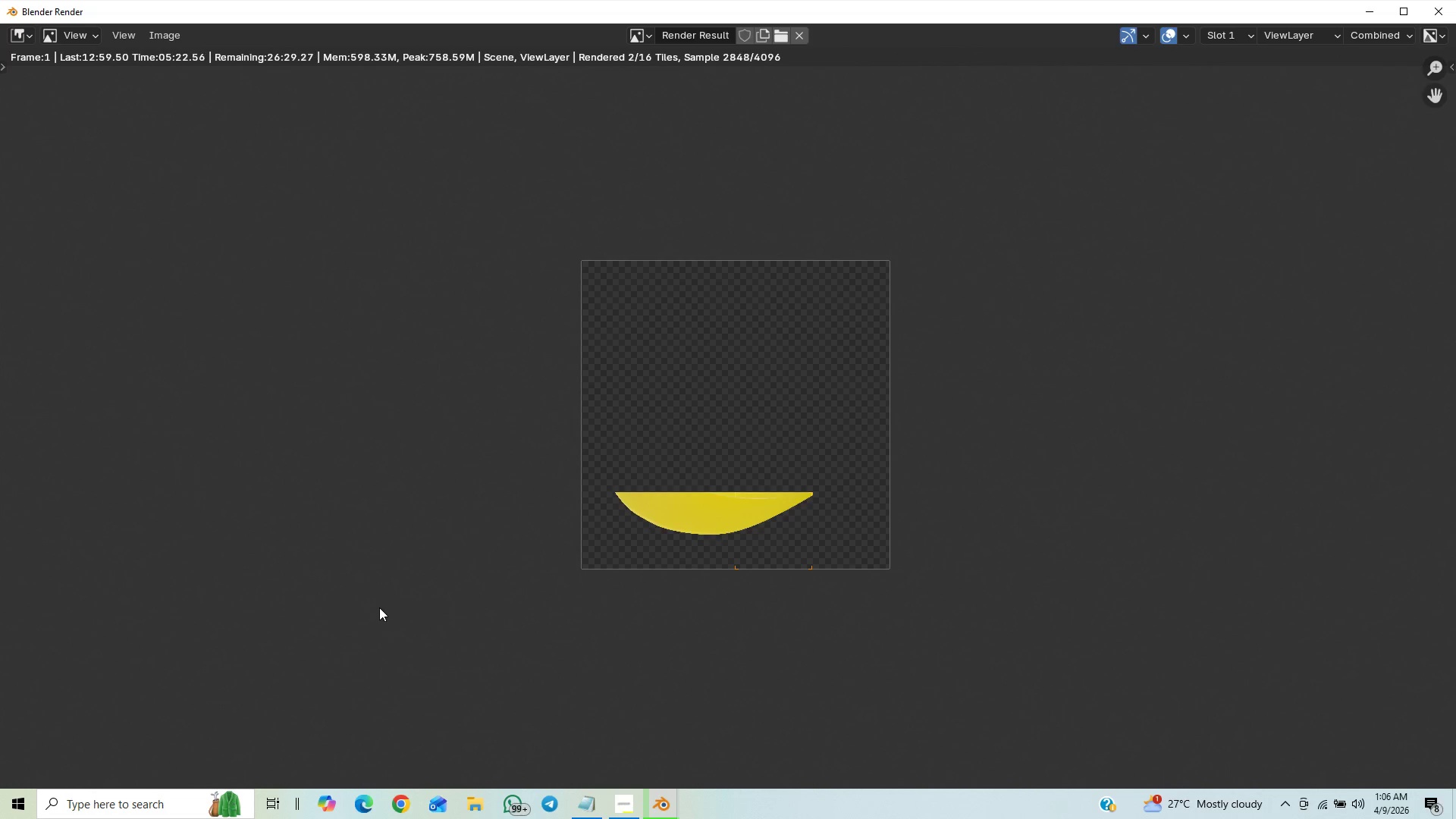 
wait(8.69)
 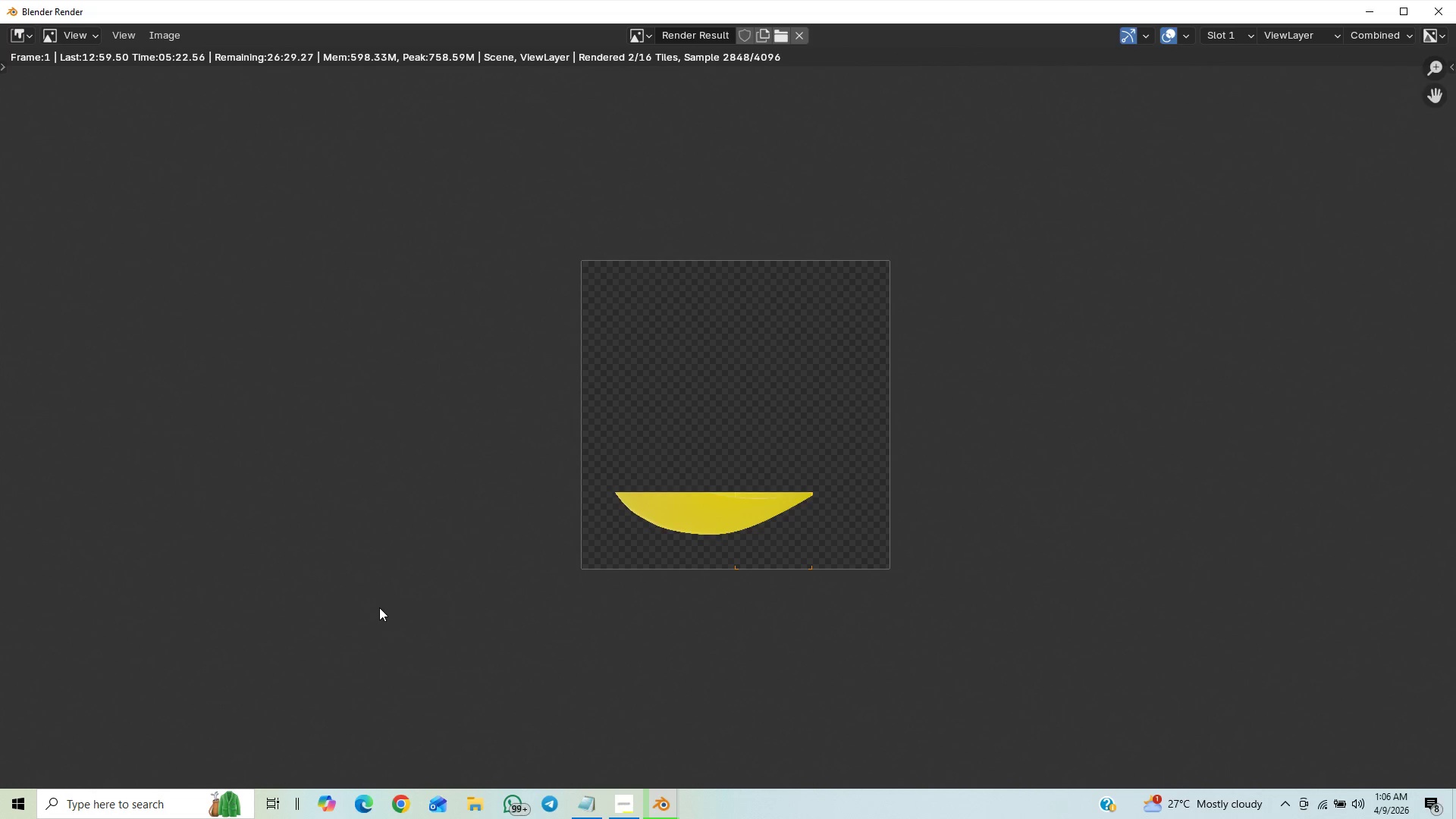 
scroll: coordinate [450, 372], scroll_direction: down, amount: 2.0
 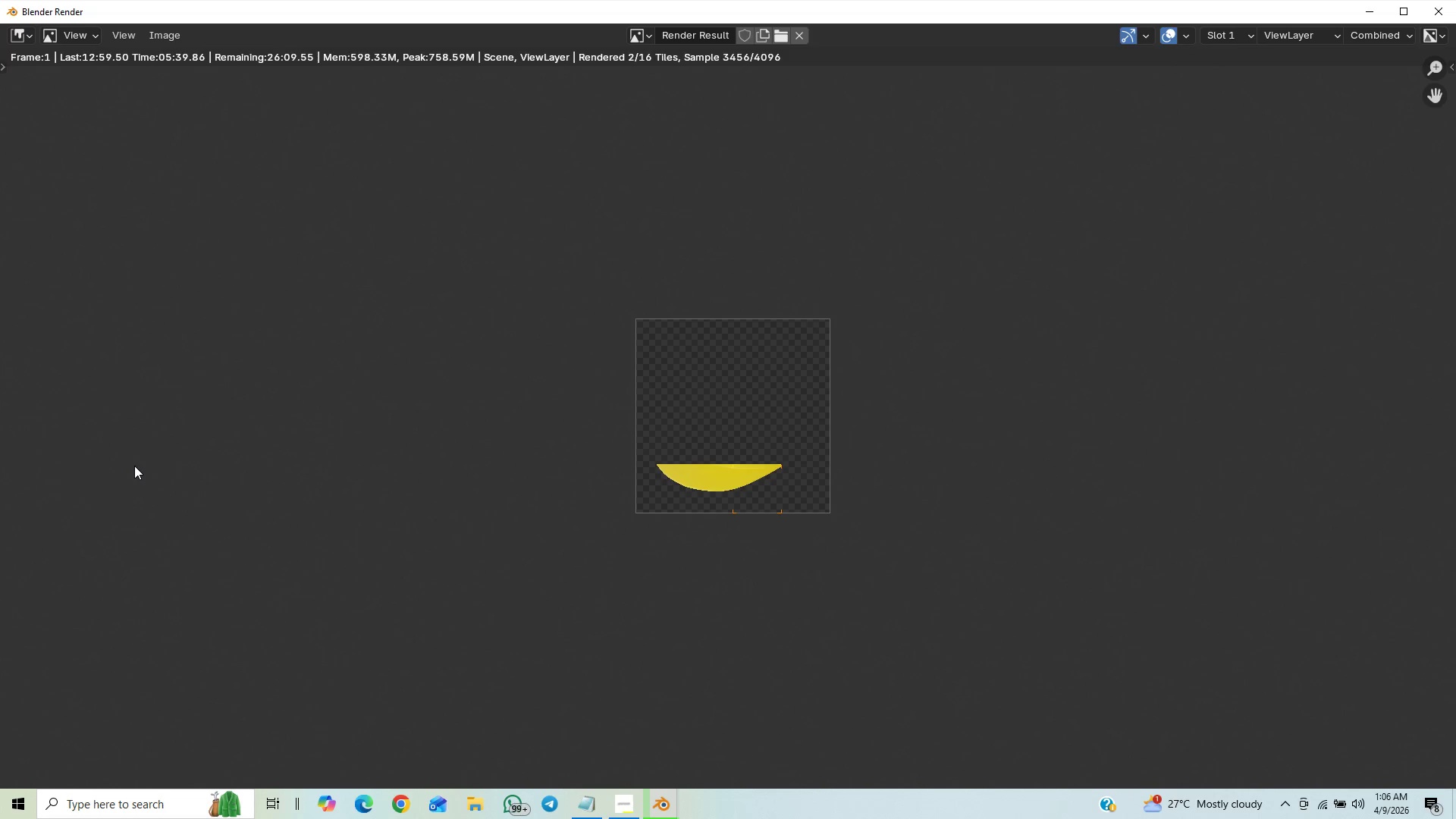 
wait(15.01)
 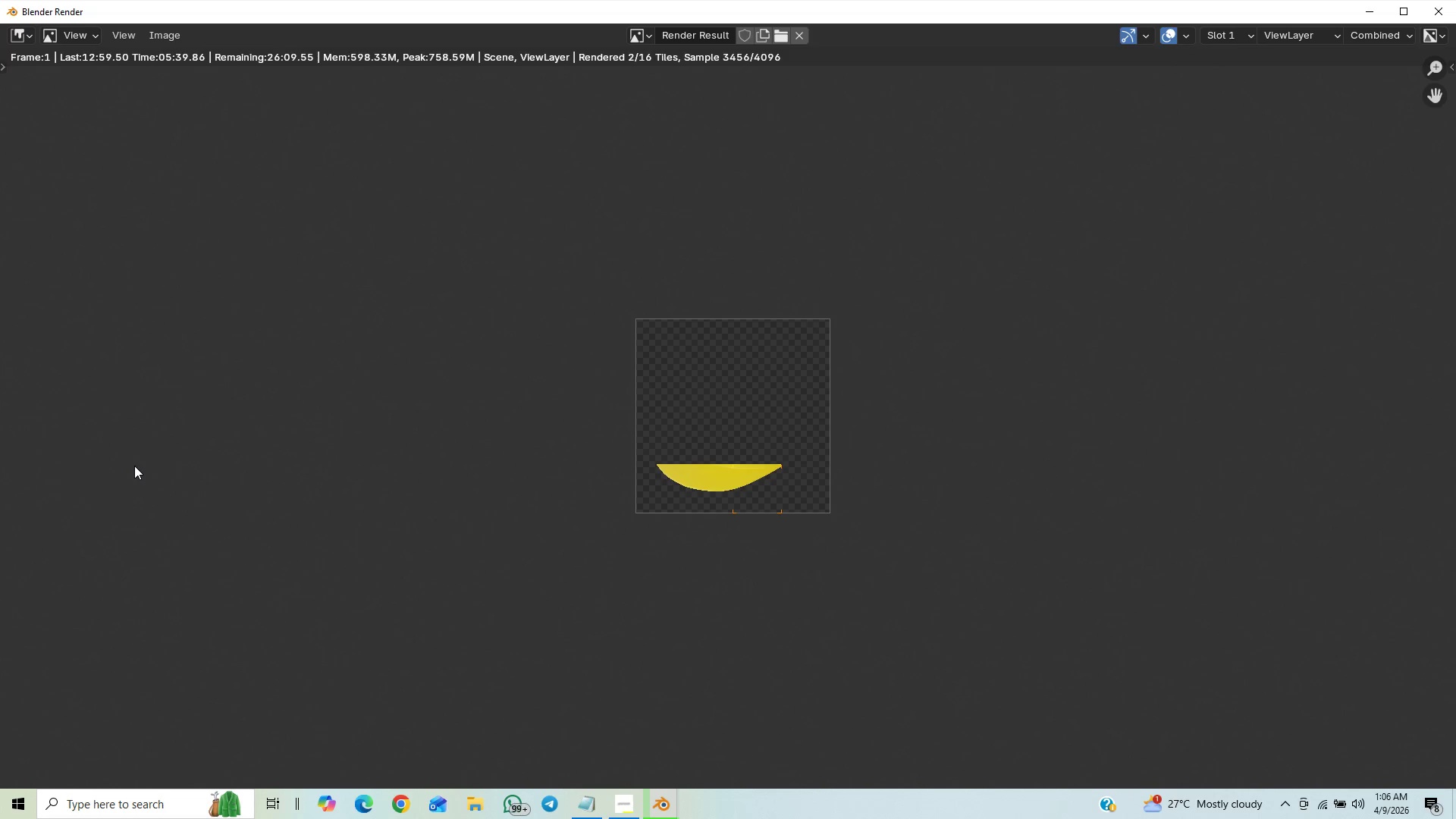 
scroll: coordinate [168, 428], scroll_direction: down, amount: 6.0
 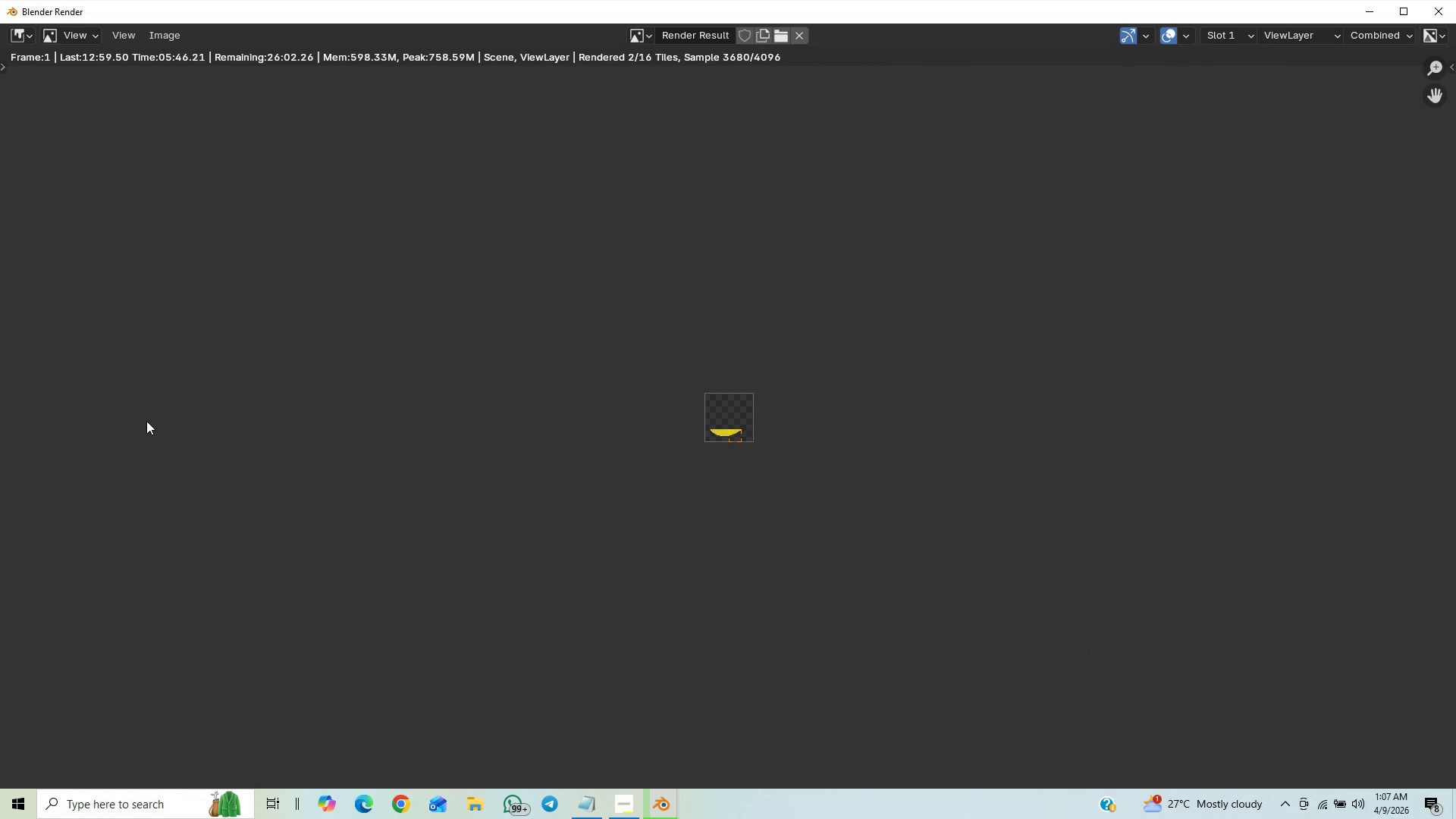 
scroll: coordinate [162, 428], scroll_direction: up, amount: 10.0
 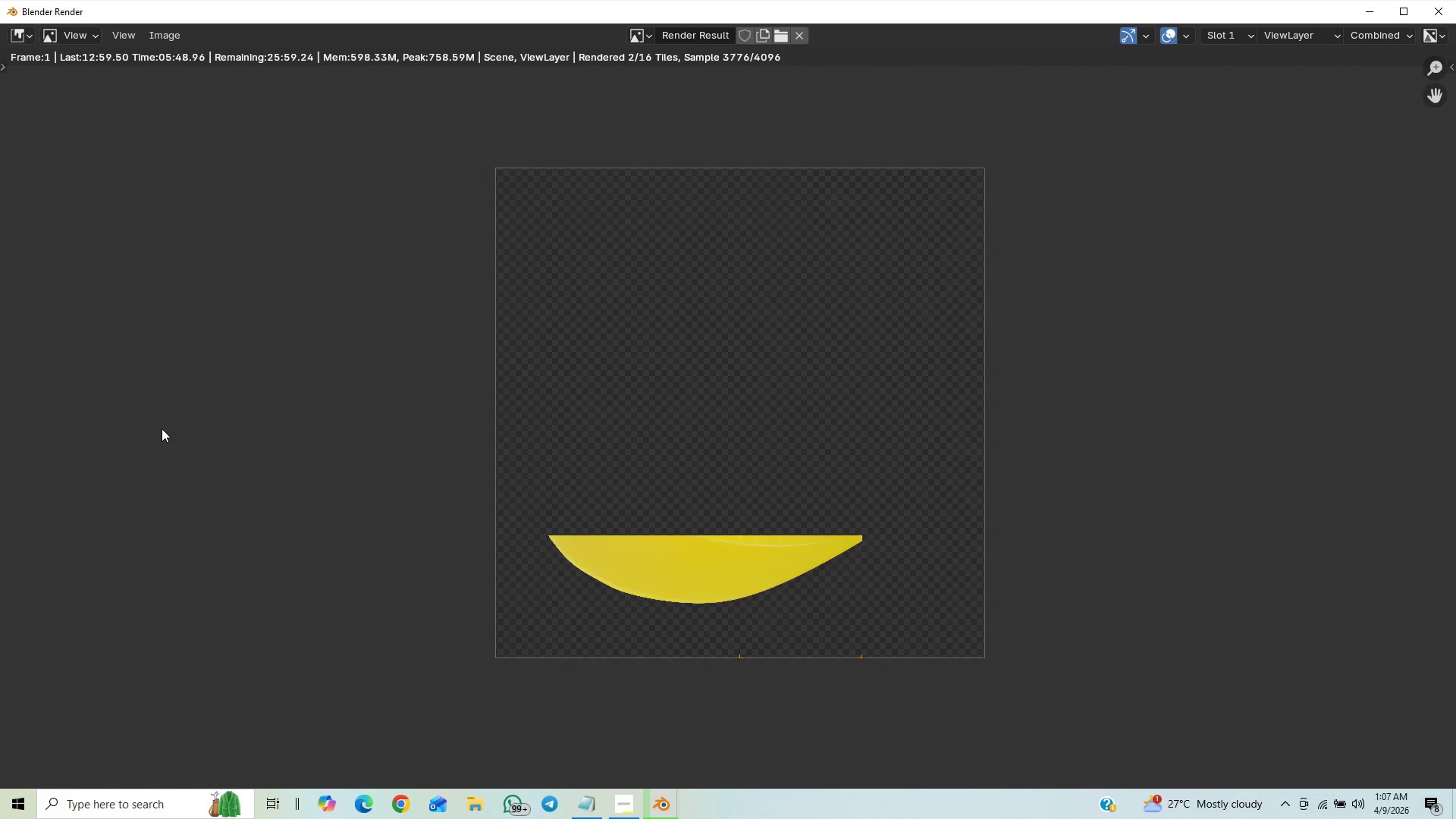 
scroll: coordinate [162, 428], scroll_direction: down, amount: 1.0
 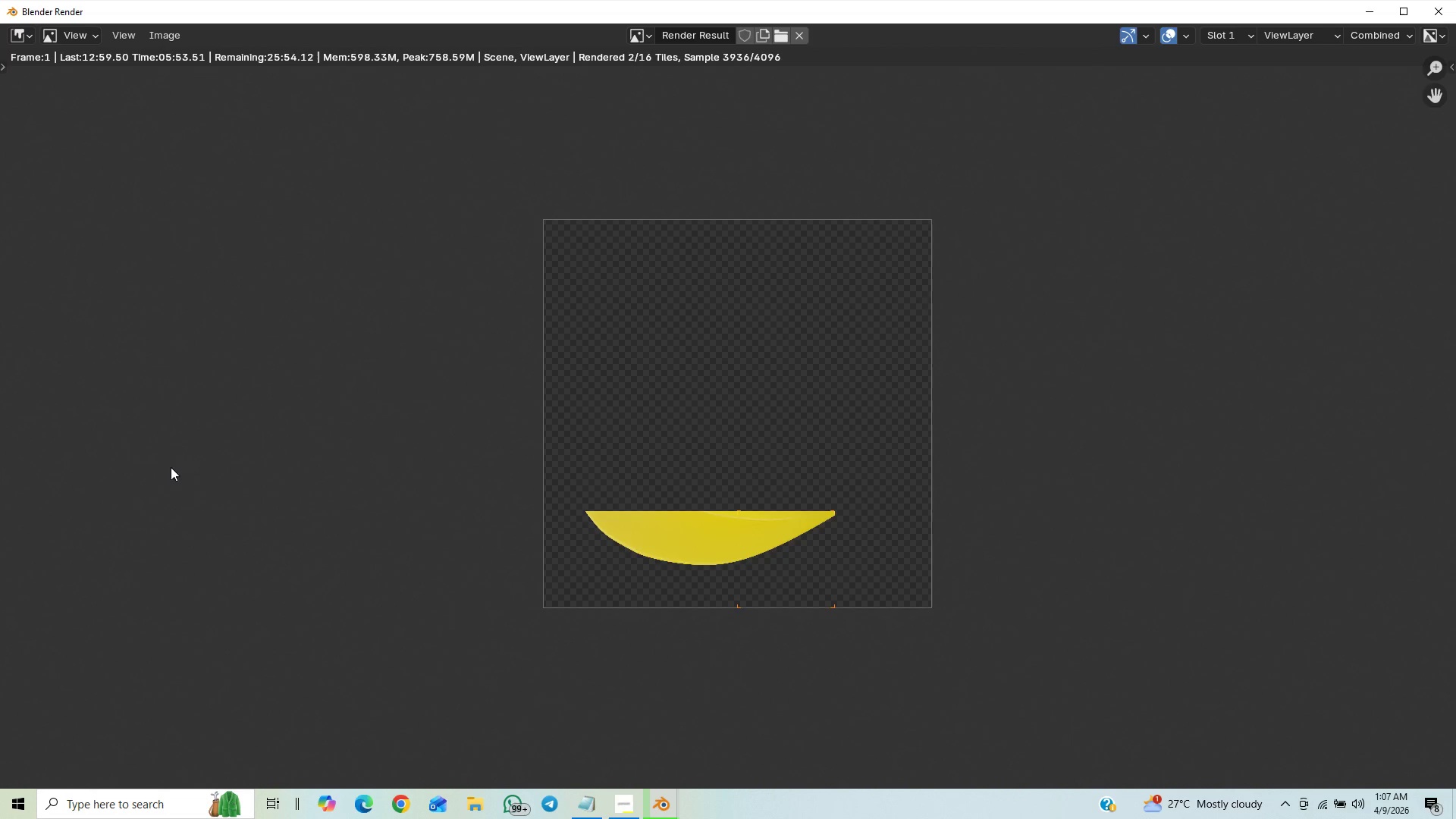 
wait(5.74)
 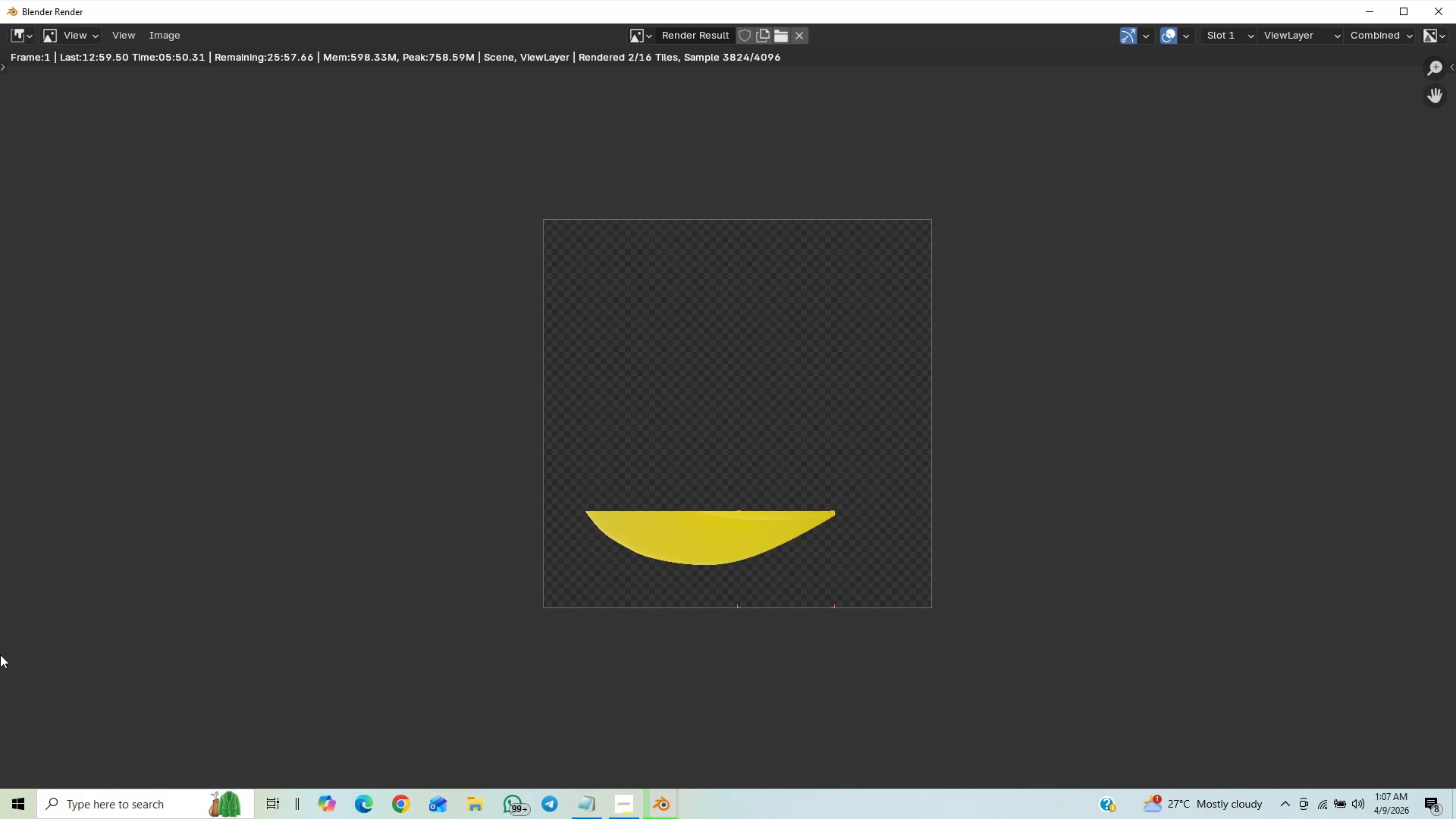 
scroll: coordinate [203, 452], scroll_direction: down, amount: 10.0
 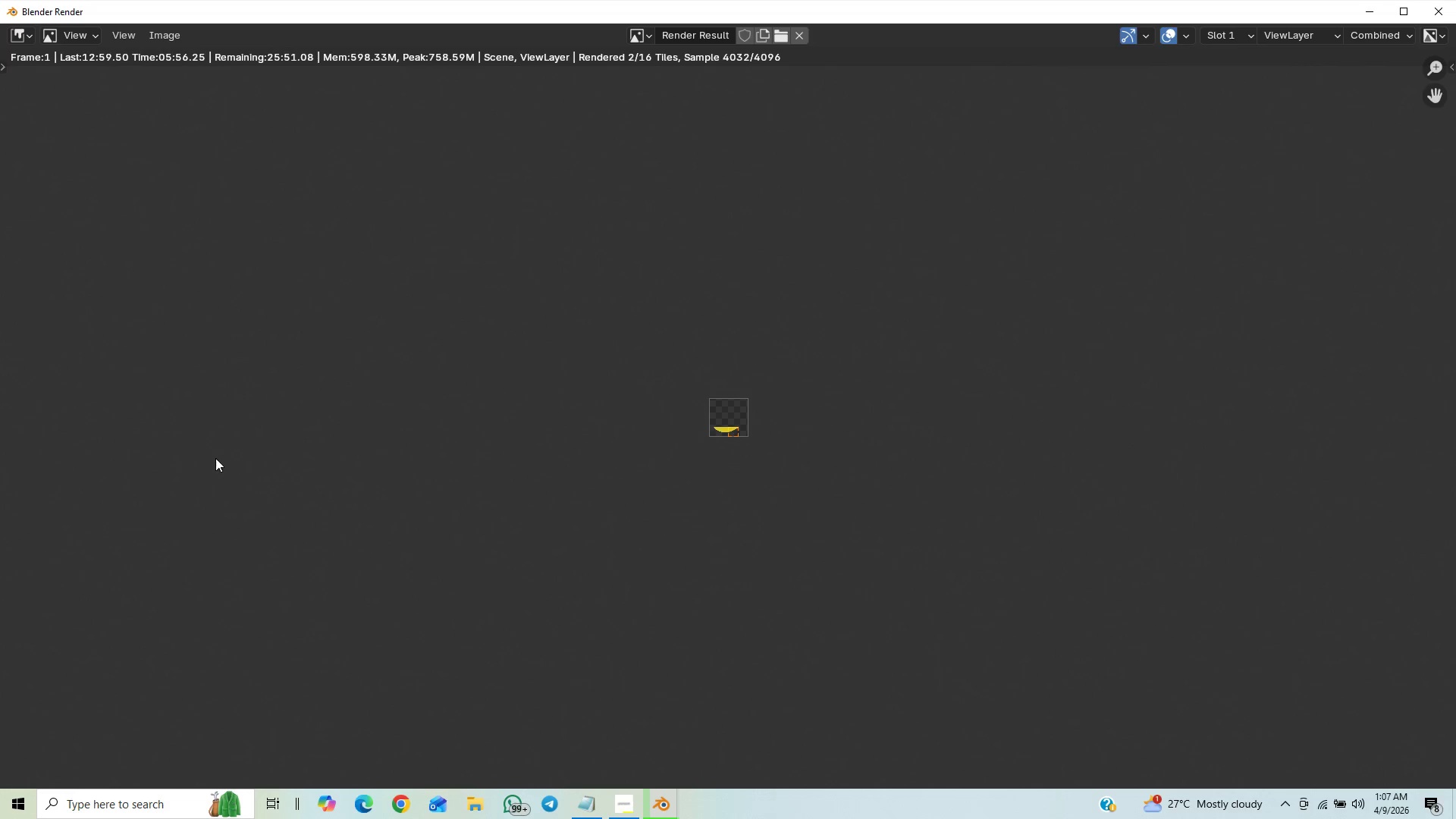 
scroll: coordinate [211, 453], scroll_direction: up, amount: 13.0
 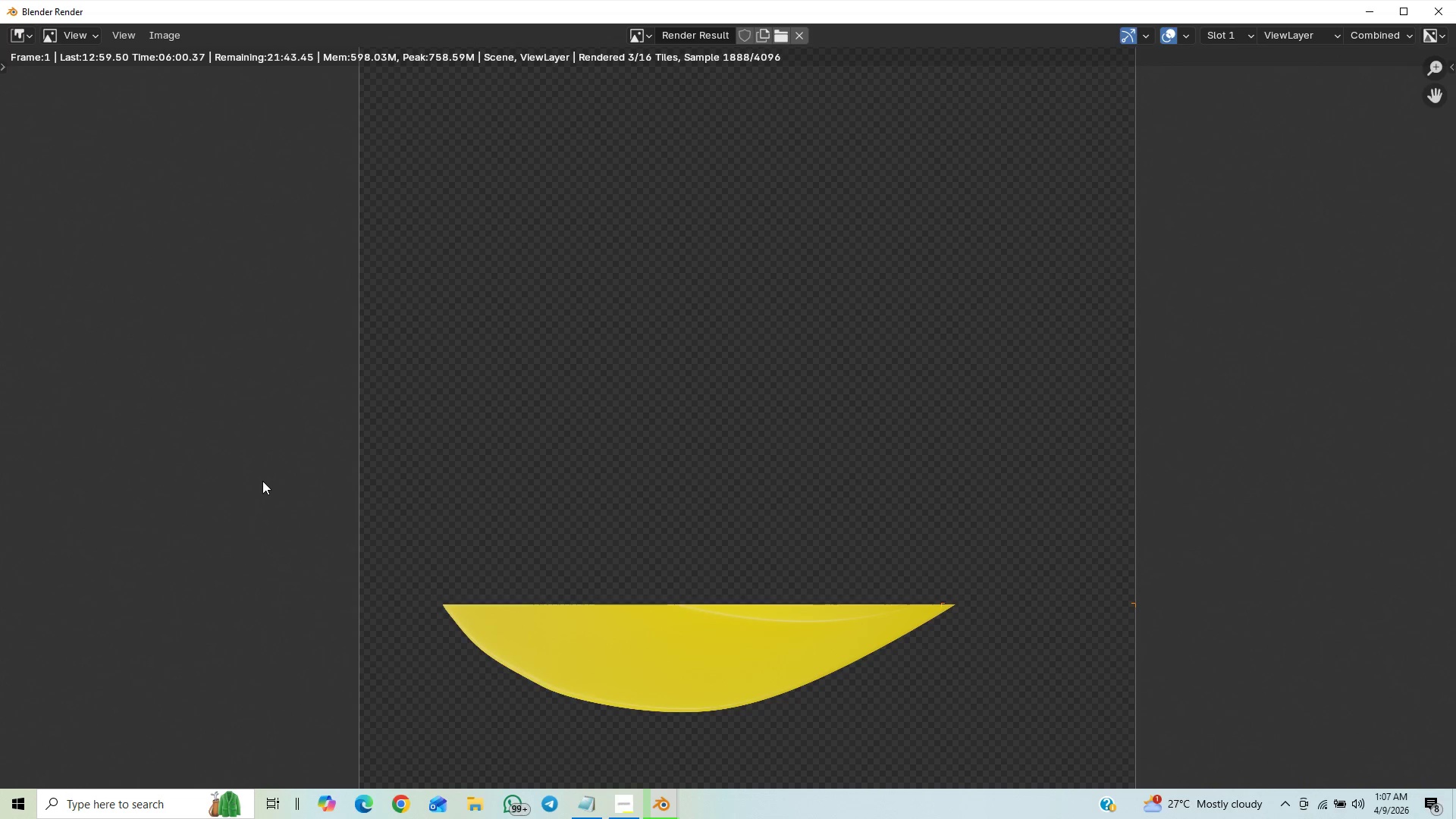 
scroll: coordinate [262, 479], scroll_direction: down, amount: 1.0
 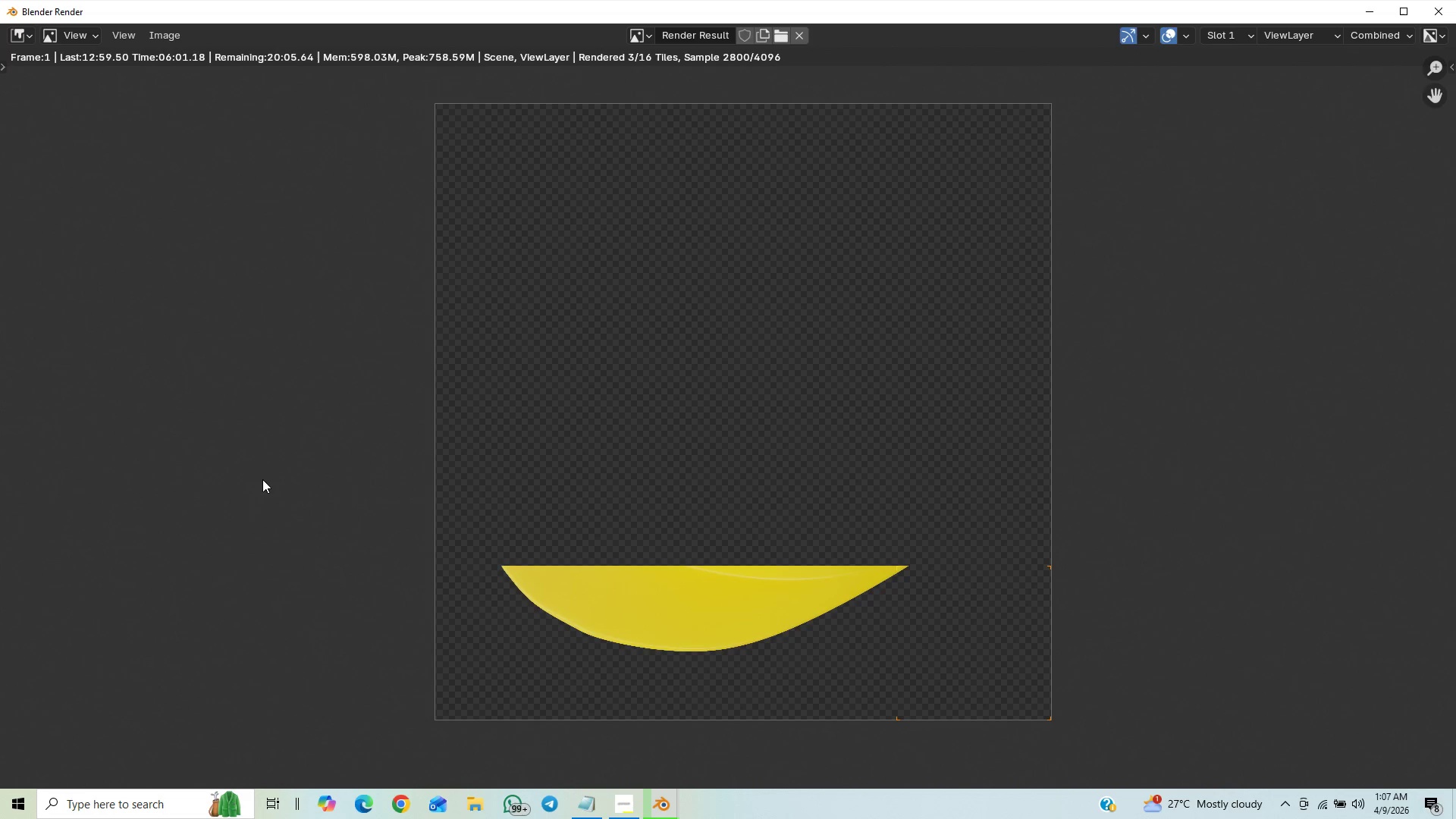 
scroll: coordinate [354, 450], scroll_direction: up, amount: 2.0
 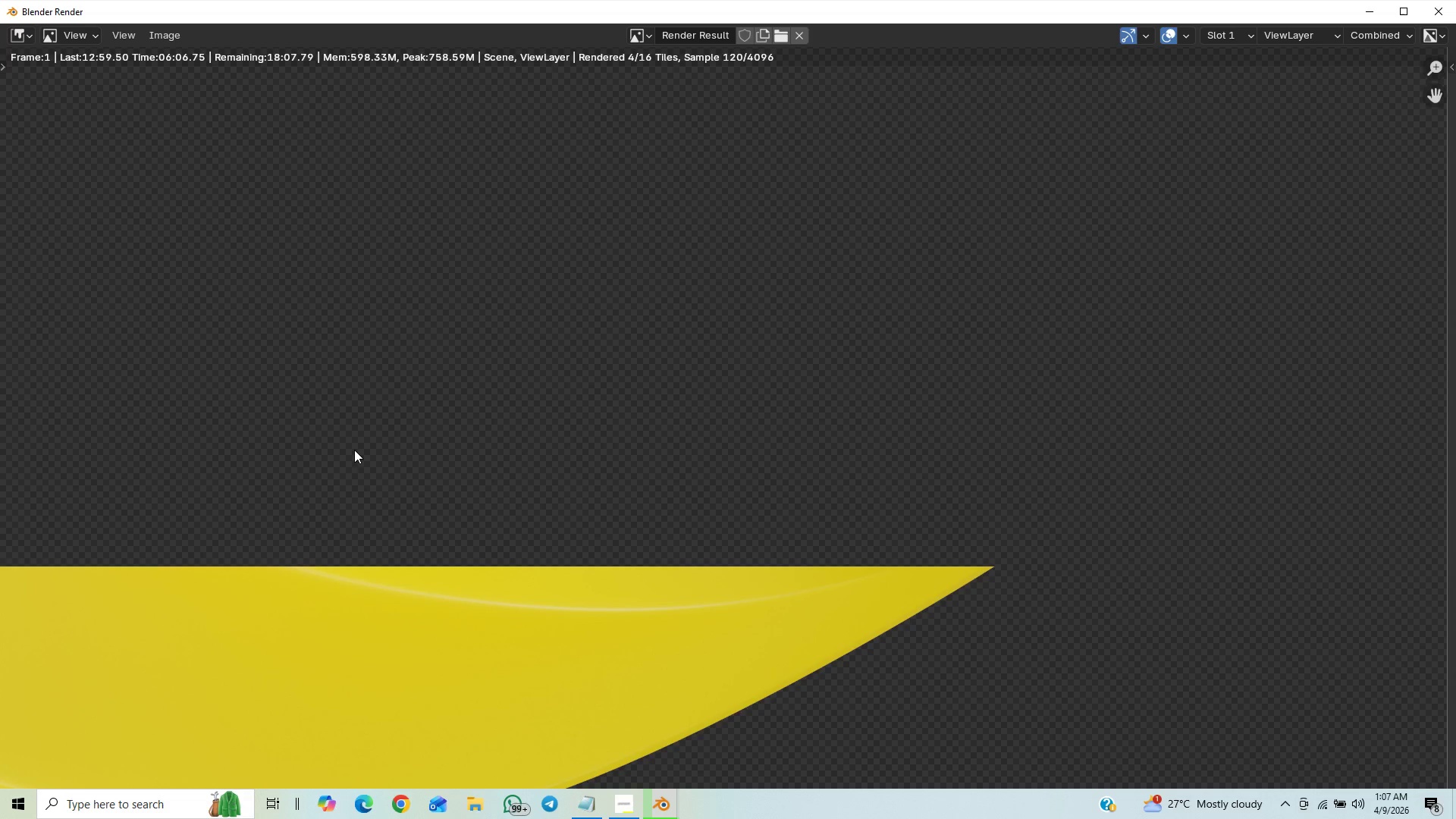 
scroll: coordinate [354, 464], scroll_direction: down, amount: 2.0
 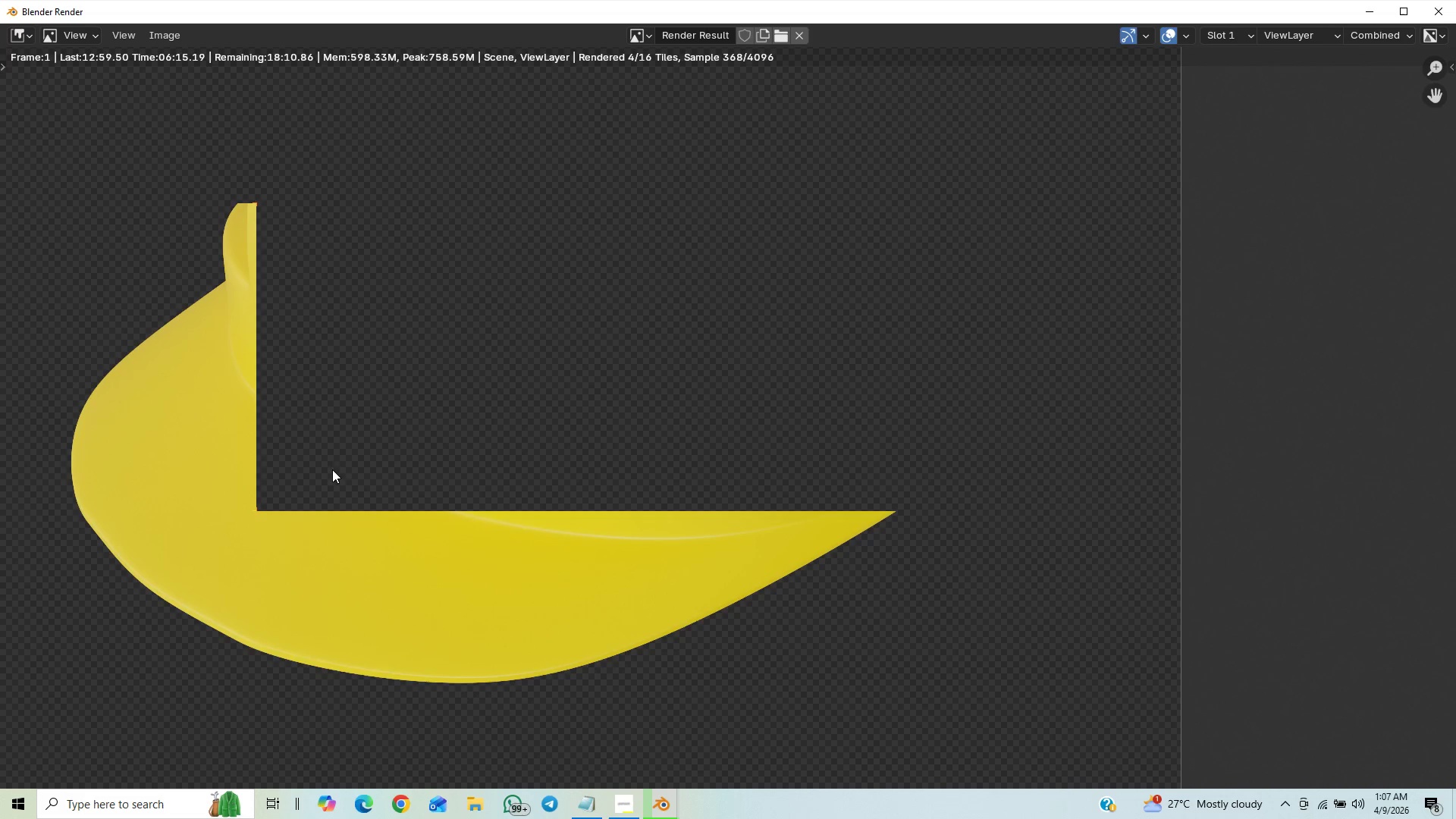 
wait(6.81)
 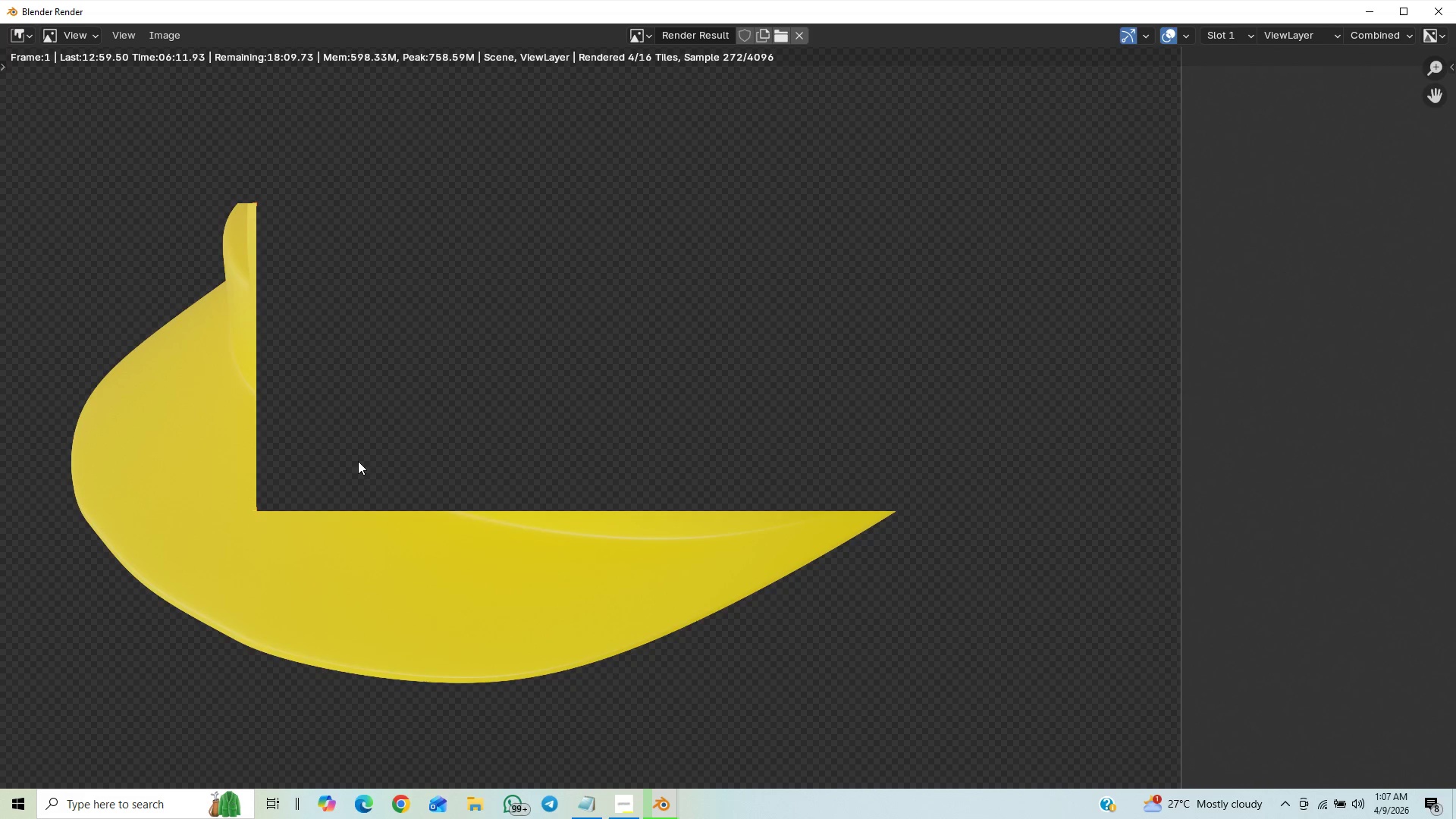 
scroll: coordinate [491, 398], scroll_direction: down, amount: 1.0
 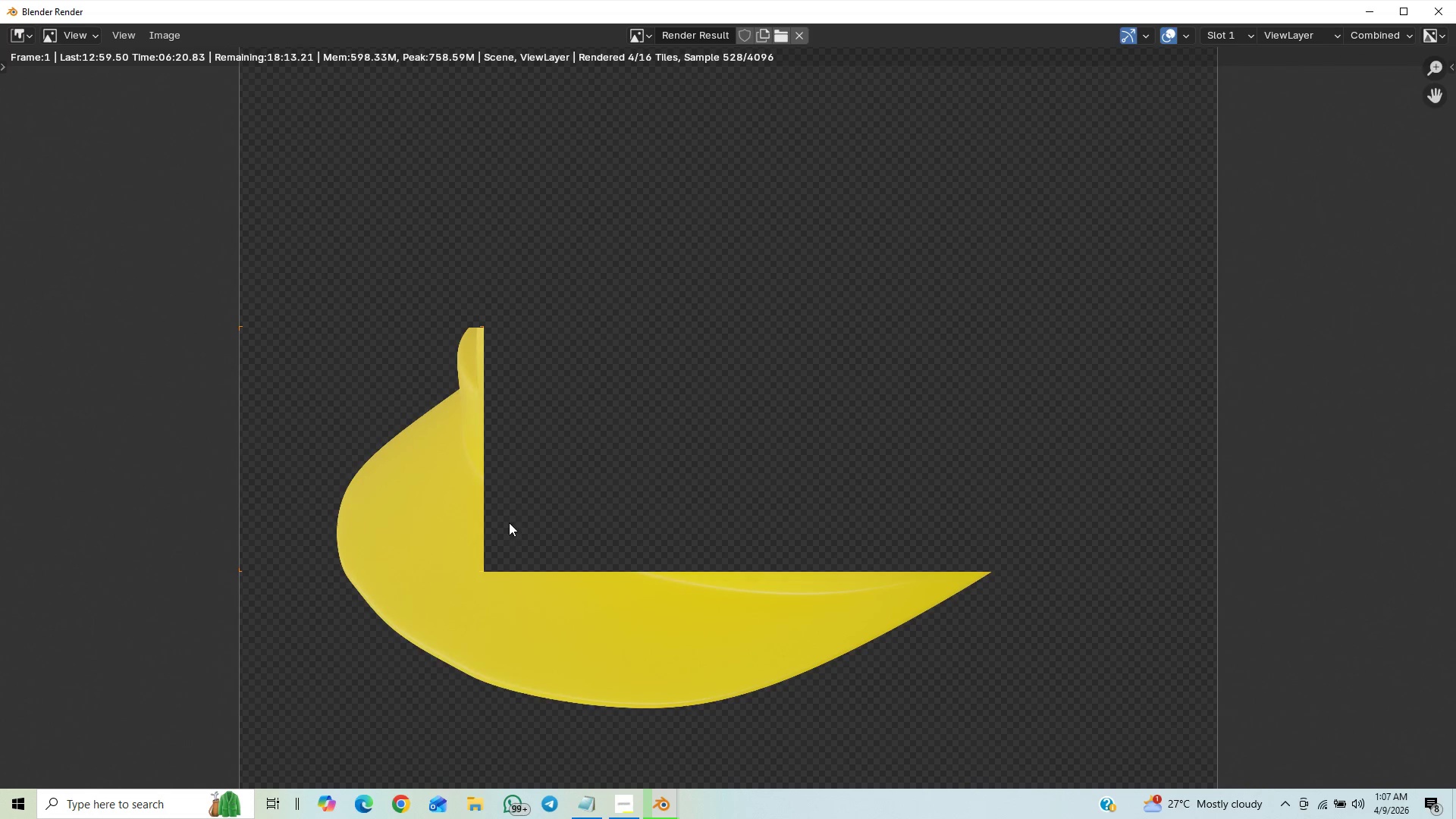 
wait(8.37)
 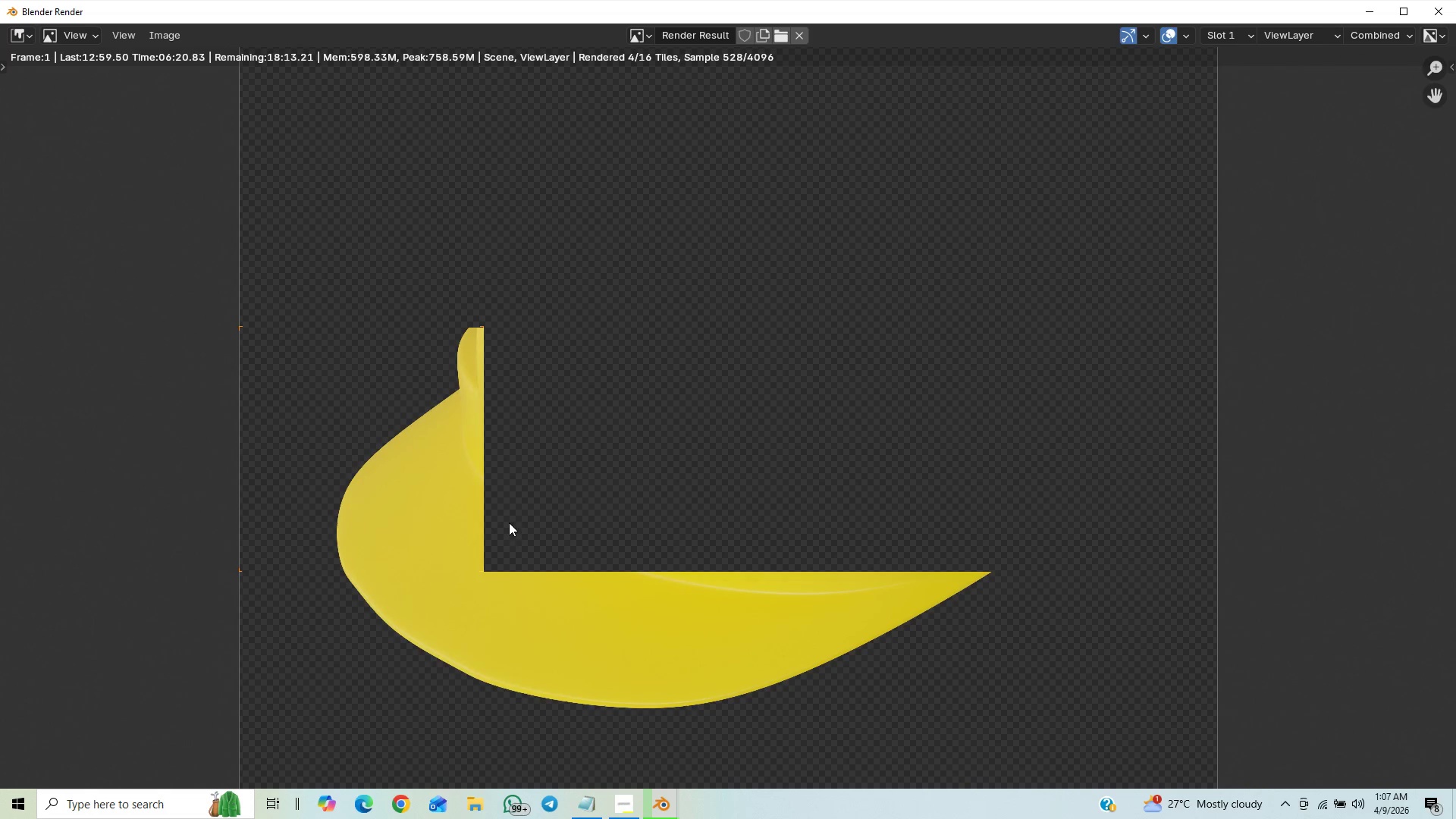 
scroll: coordinate [535, 463], scroll_direction: down, amount: 3.0
 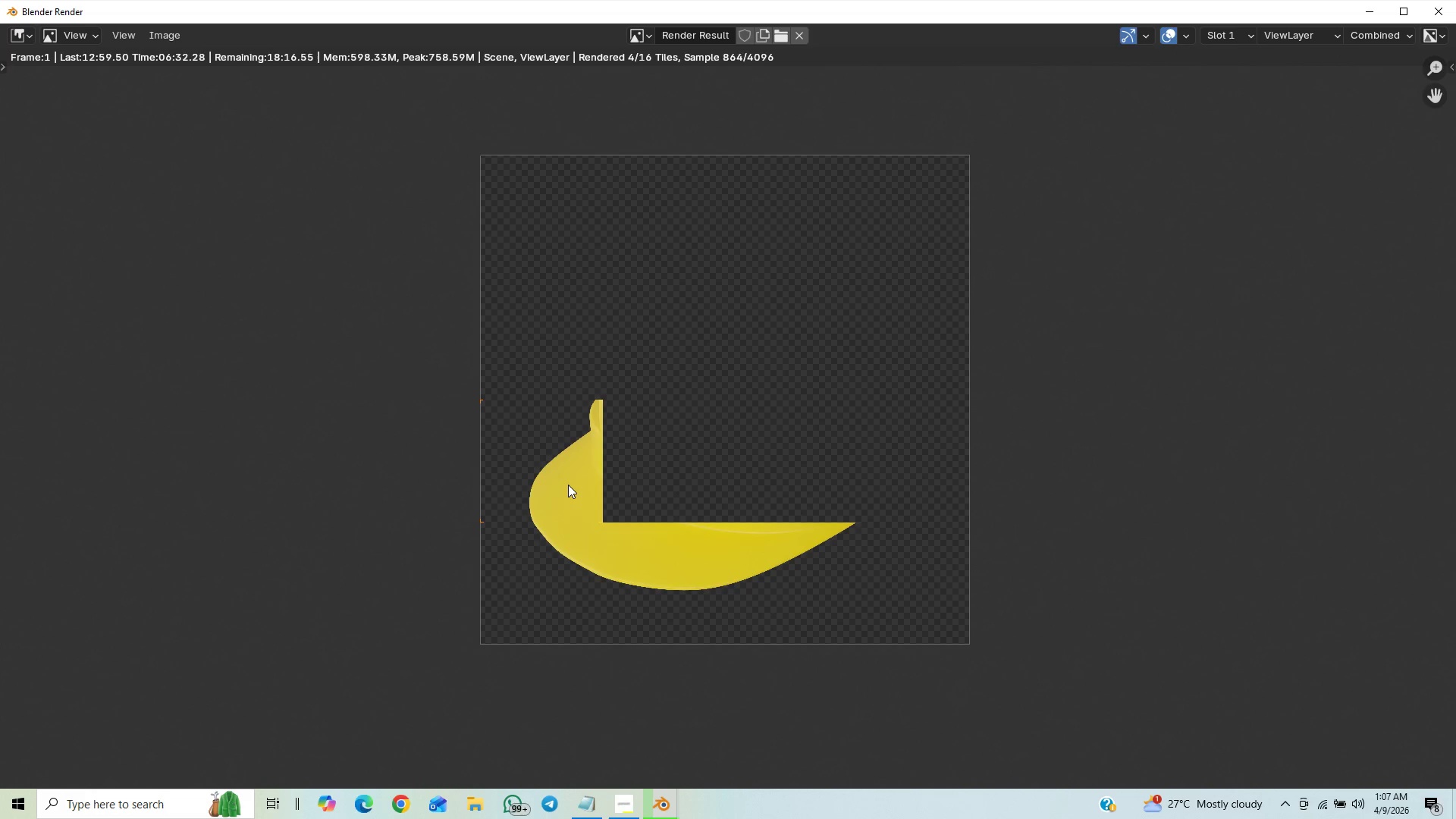 
wait(10.78)
 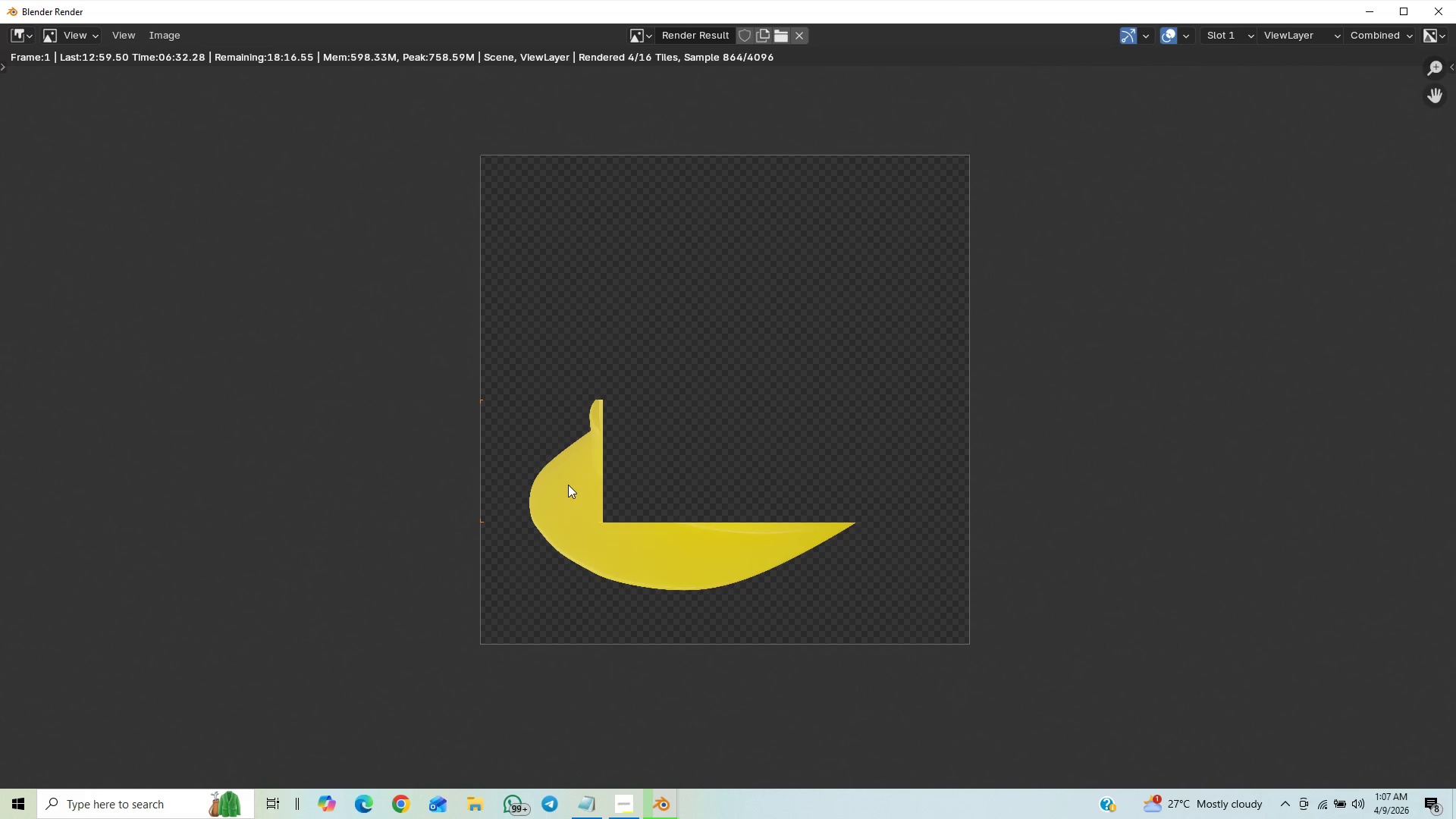 
scroll: coordinate [634, 472], scroll_direction: down, amount: 1.0
 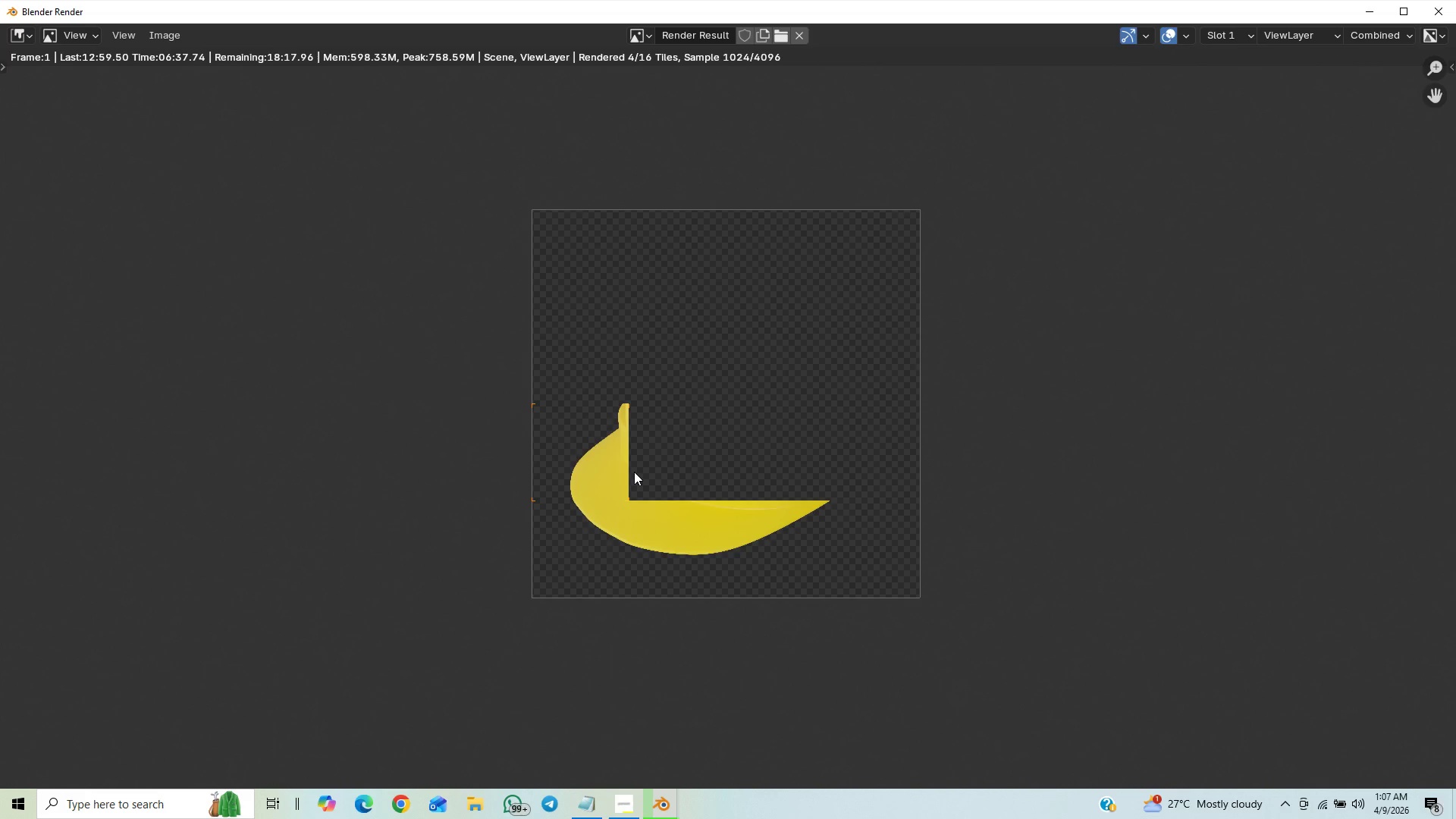 
scroll: coordinate [634, 472], scroll_direction: up, amount: 1.0
 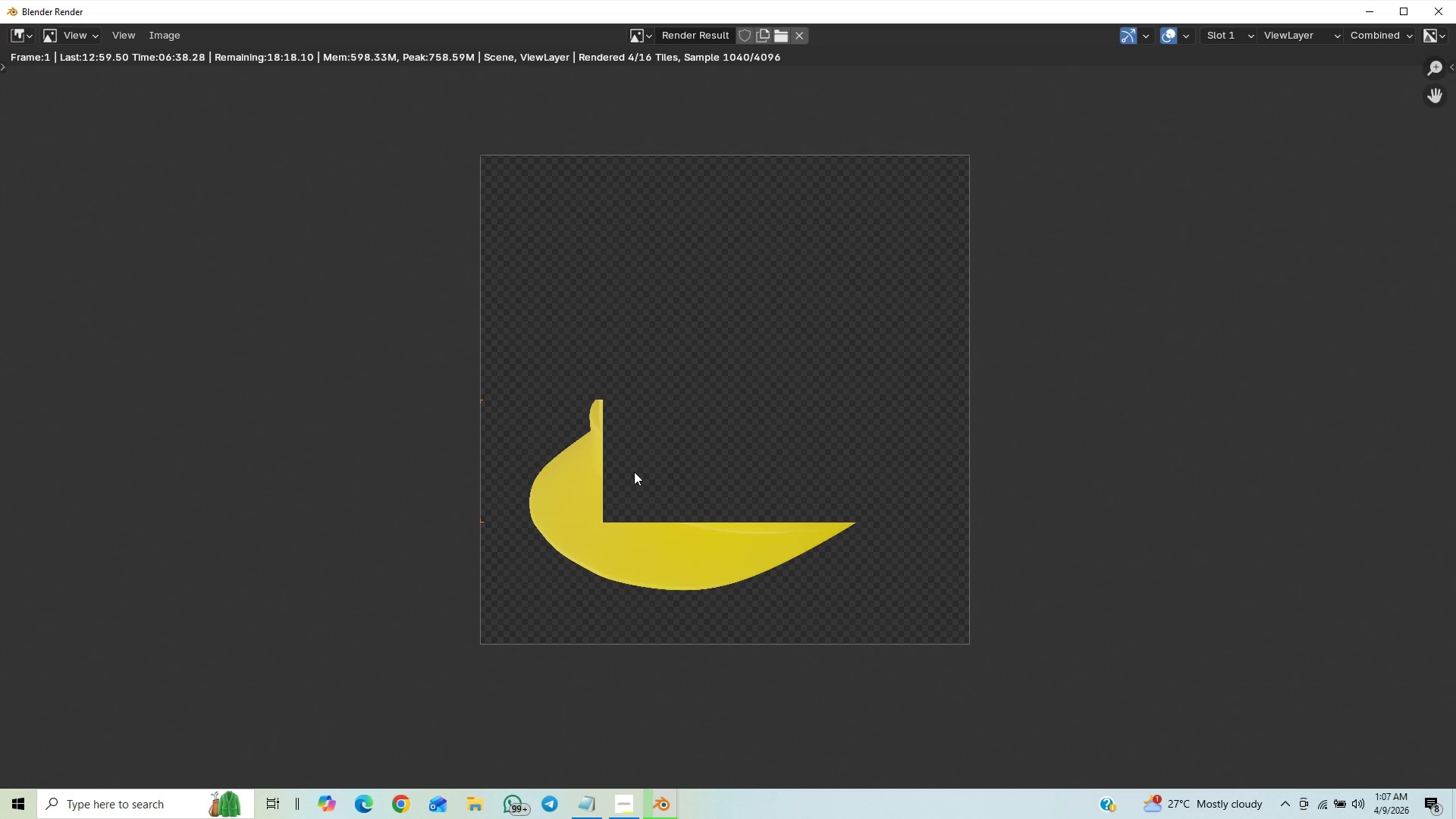 
scroll: coordinate [634, 472], scroll_direction: down, amount: 1.0
 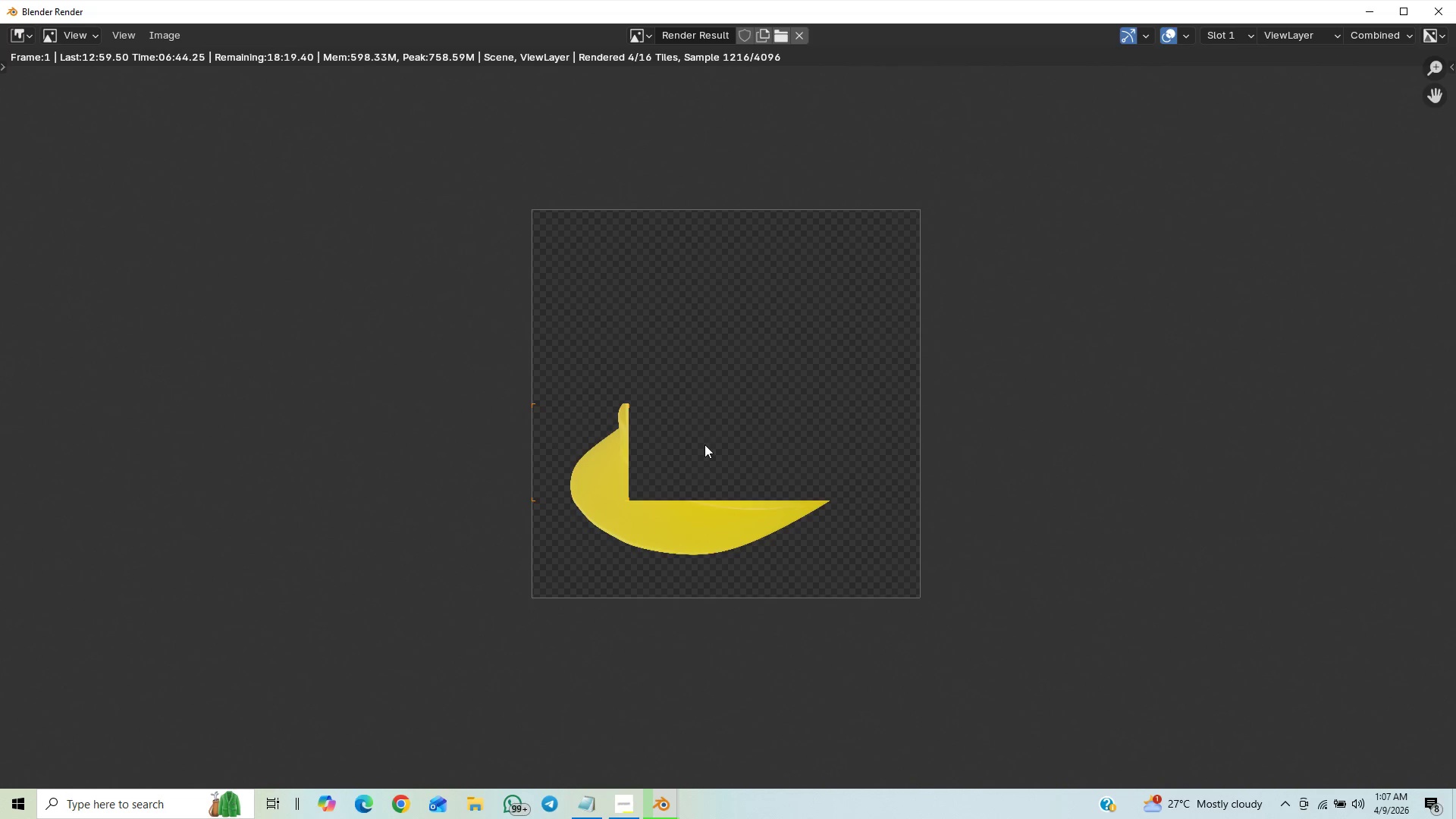 
wait(7.27)
 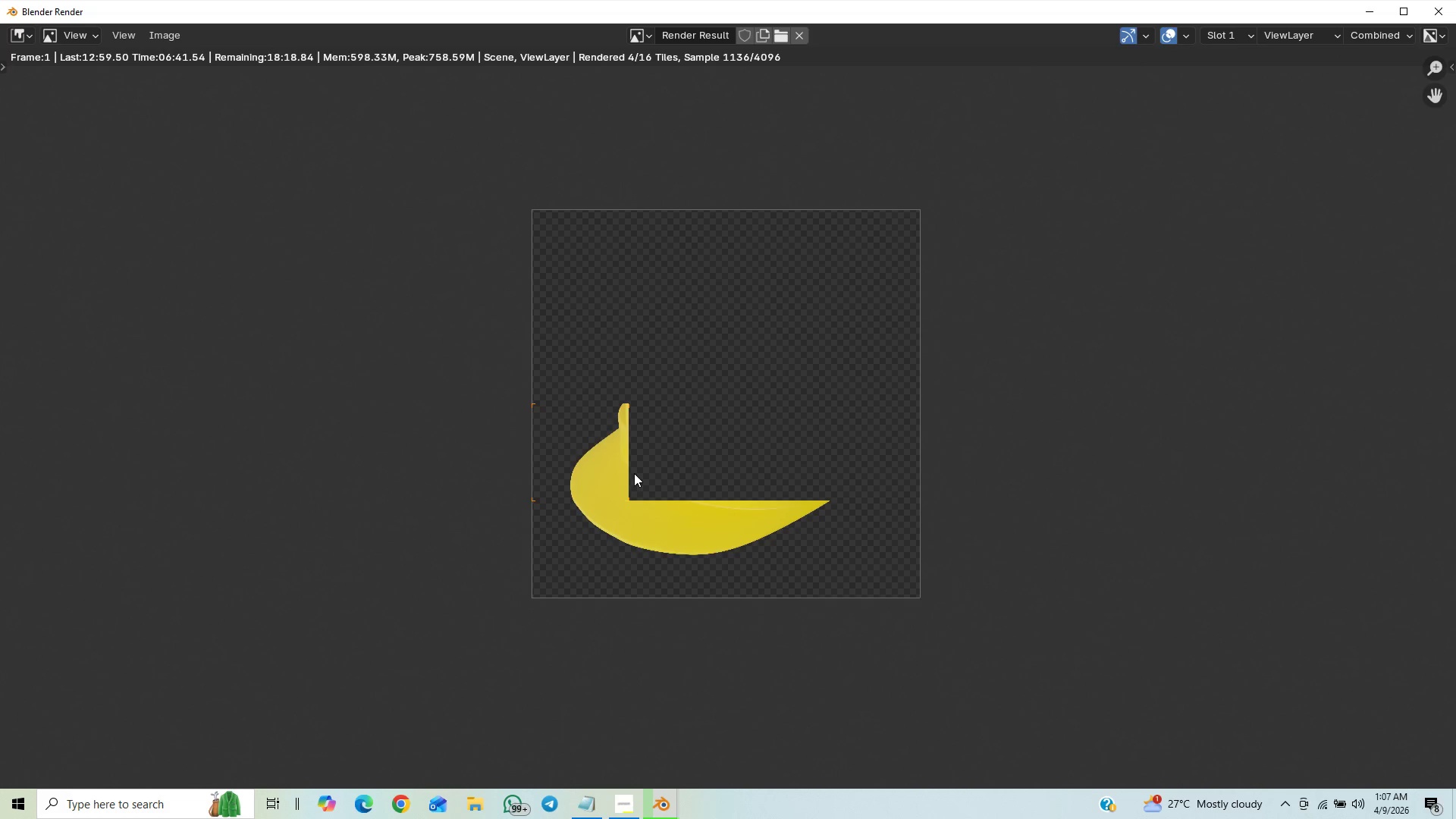 
scroll: coordinate [728, 387], scroll_direction: down, amount: 1.0
 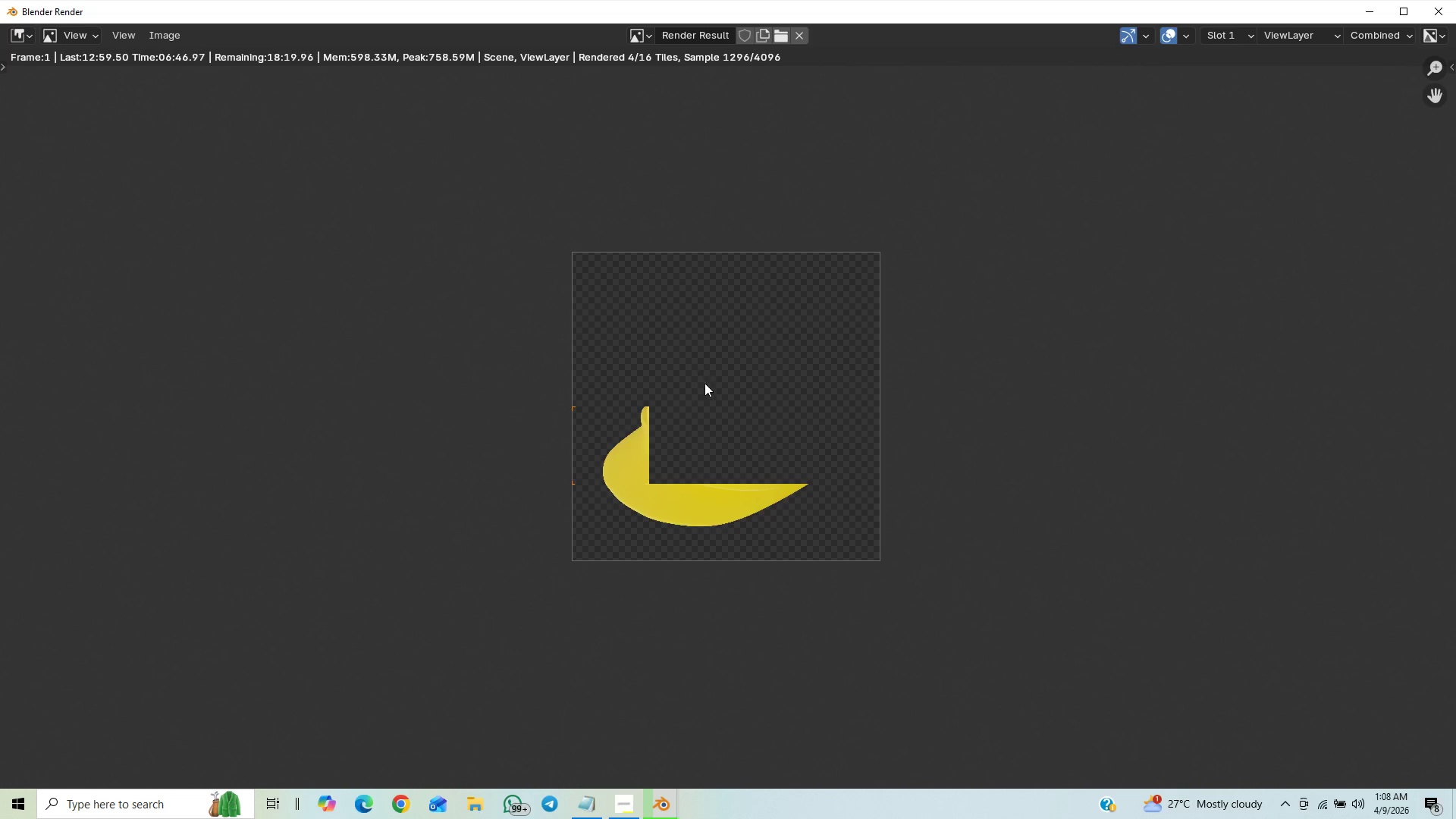 
scroll: coordinate [710, 390], scroll_direction: up, amount: 1.0
 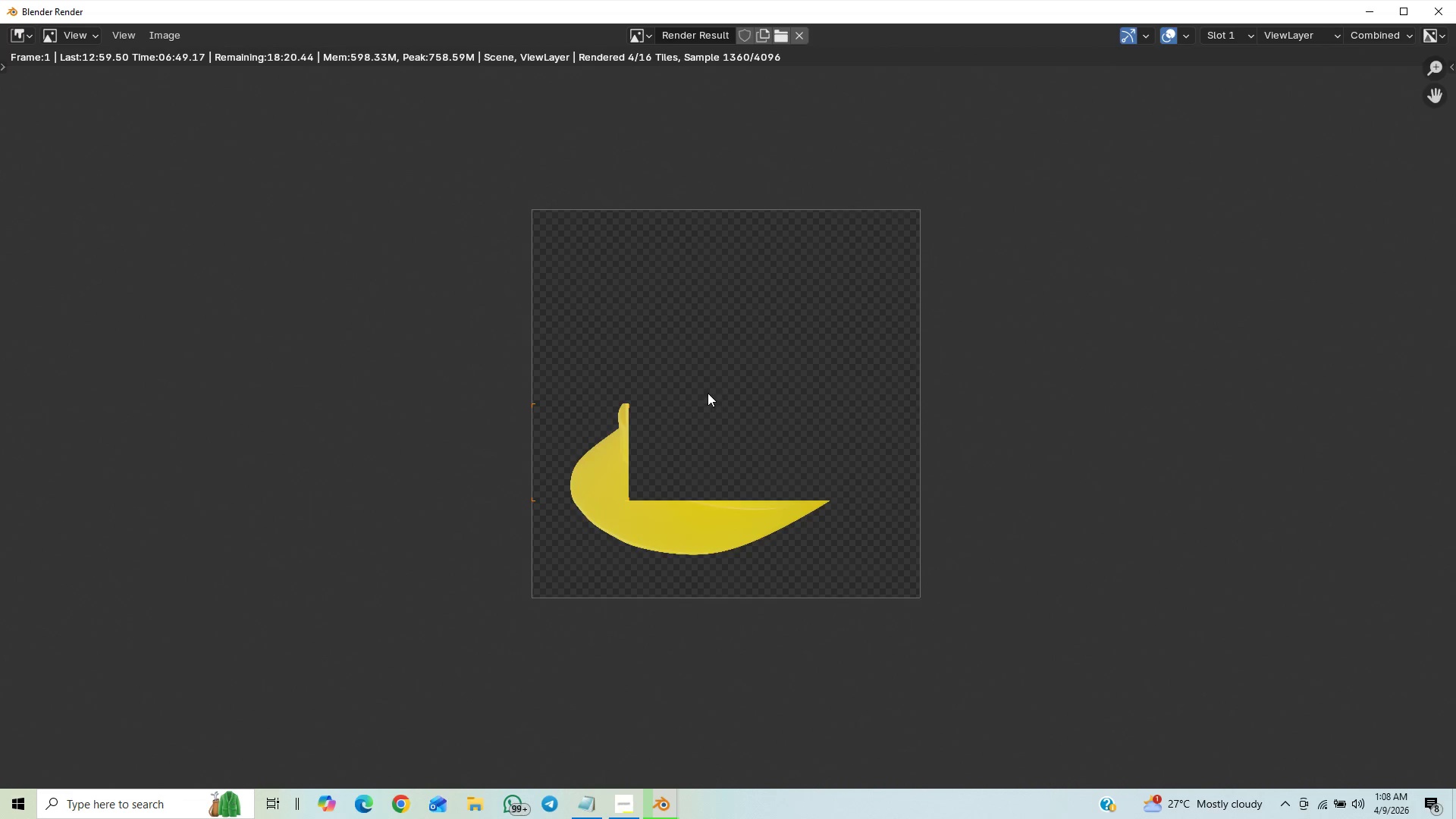 
scroll: coordinate [706, 394], scroll_direction: down, amount: 3.0
 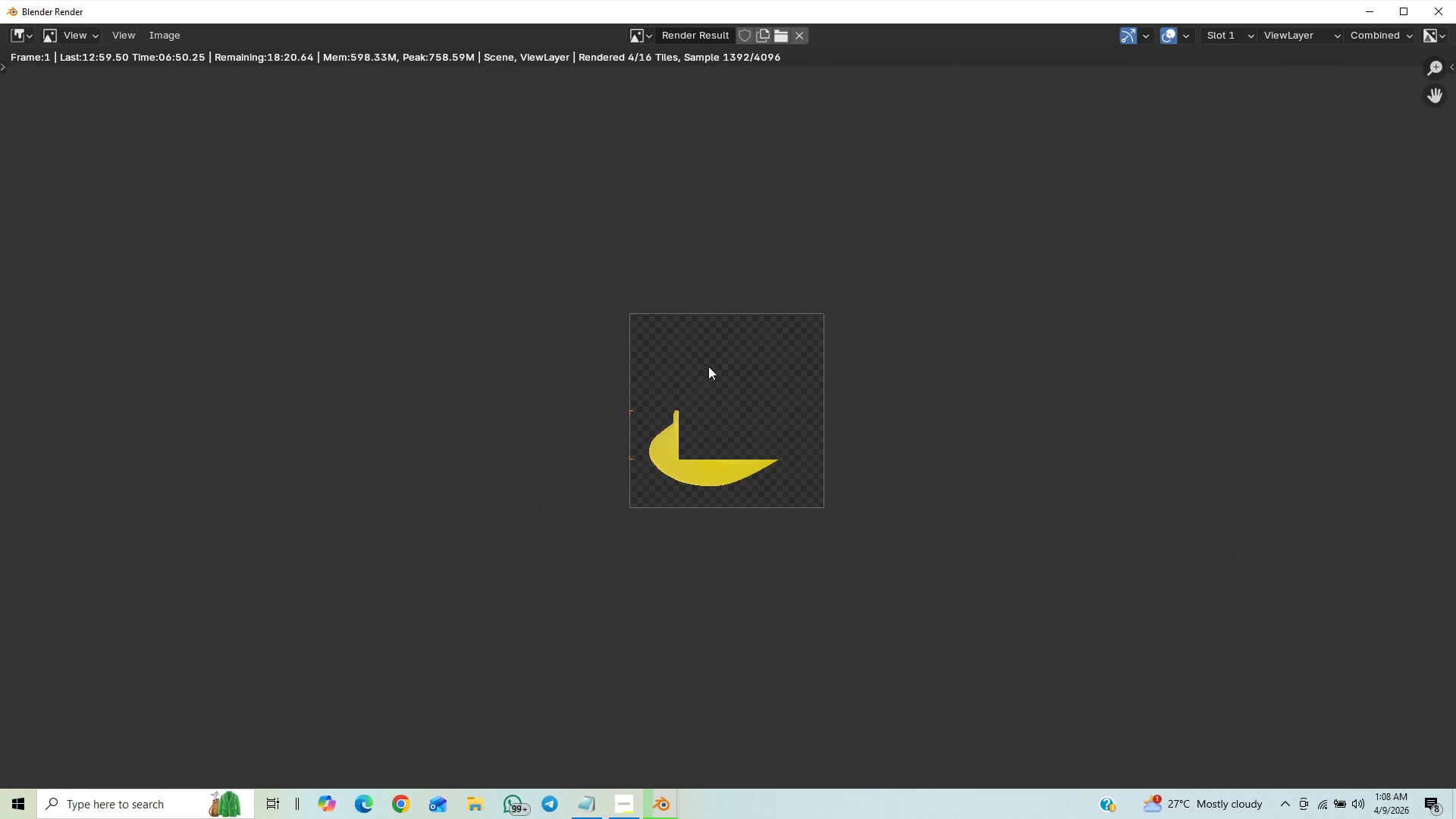 
scroll: coordinate [708, 370], scroll_direction: up, amount: 5.0
 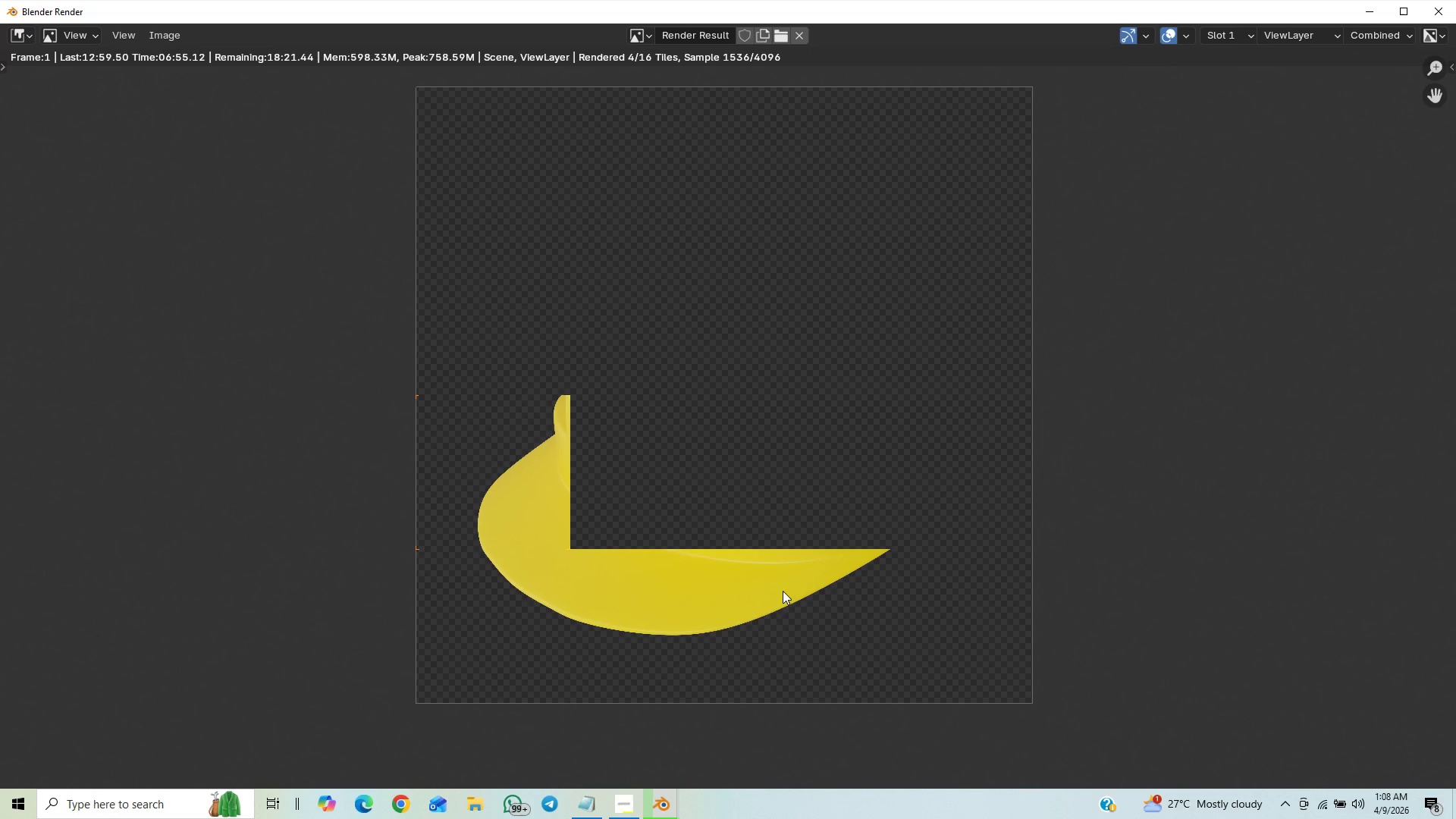 
wait(8.77)
 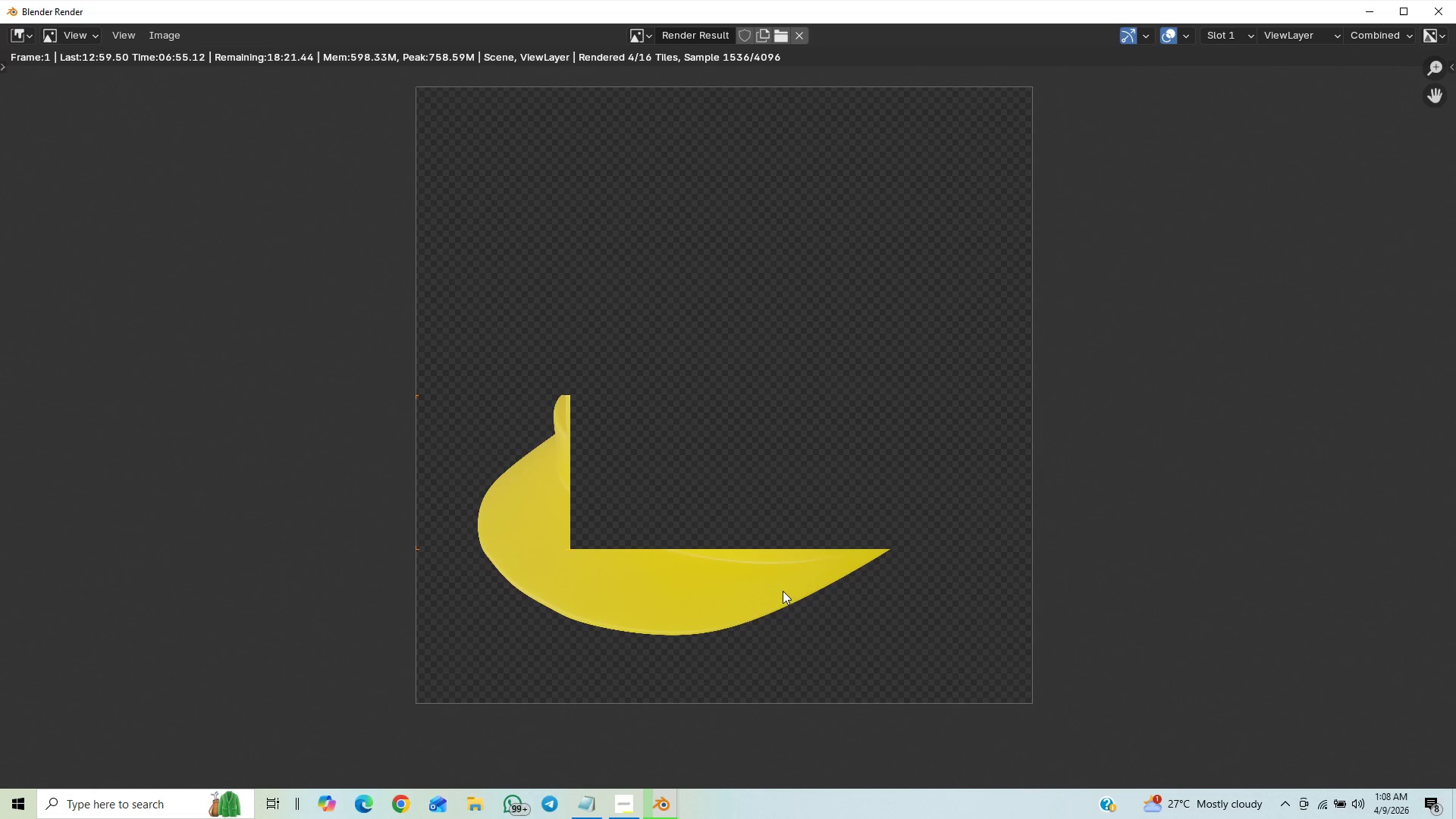 
scroll: coordinate [741, 667], scroll_direction: down, amount: 1.0
 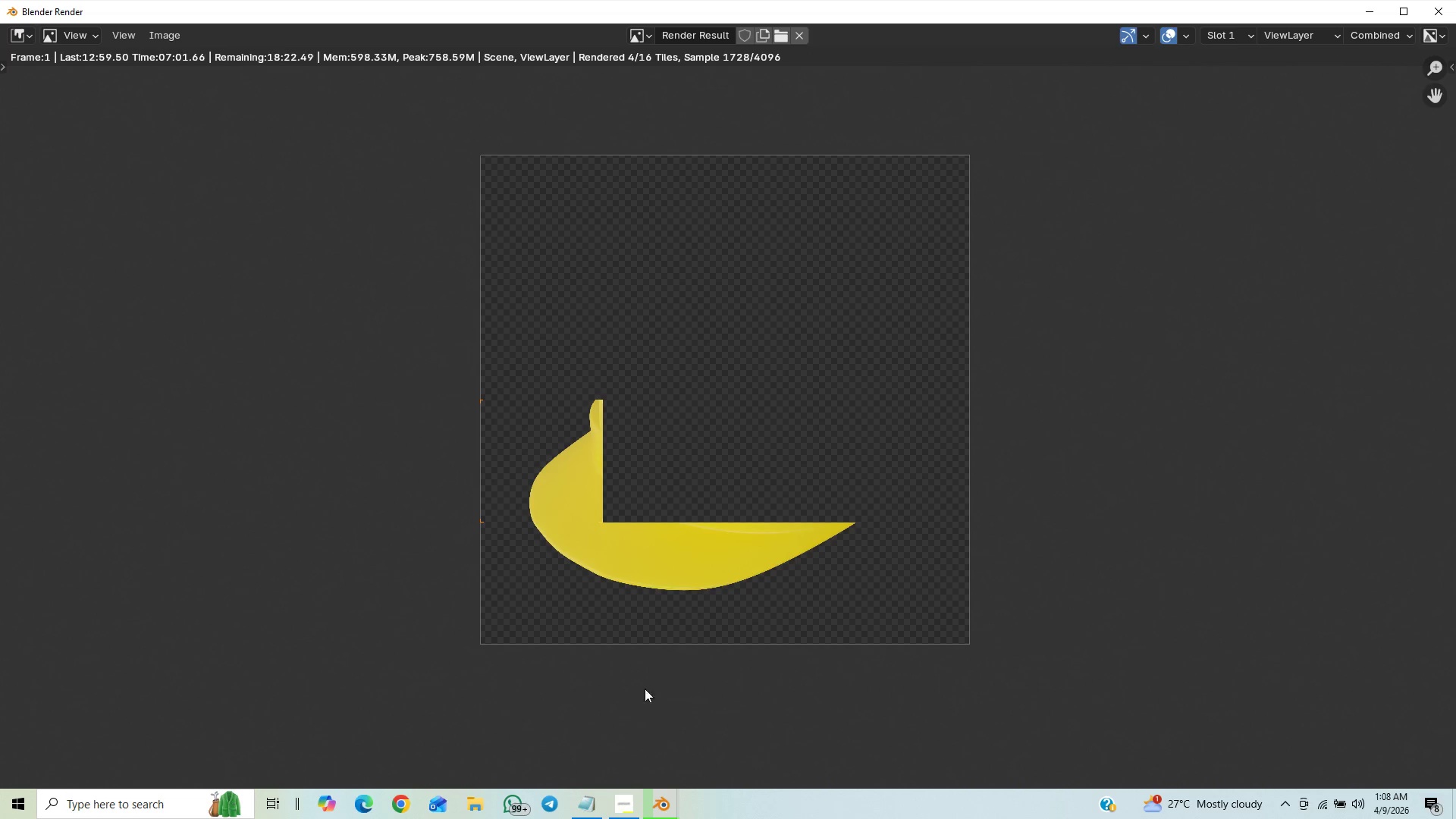 
scroll: coordinate [663, 615], scroll_direction: up, amount: 4.0
 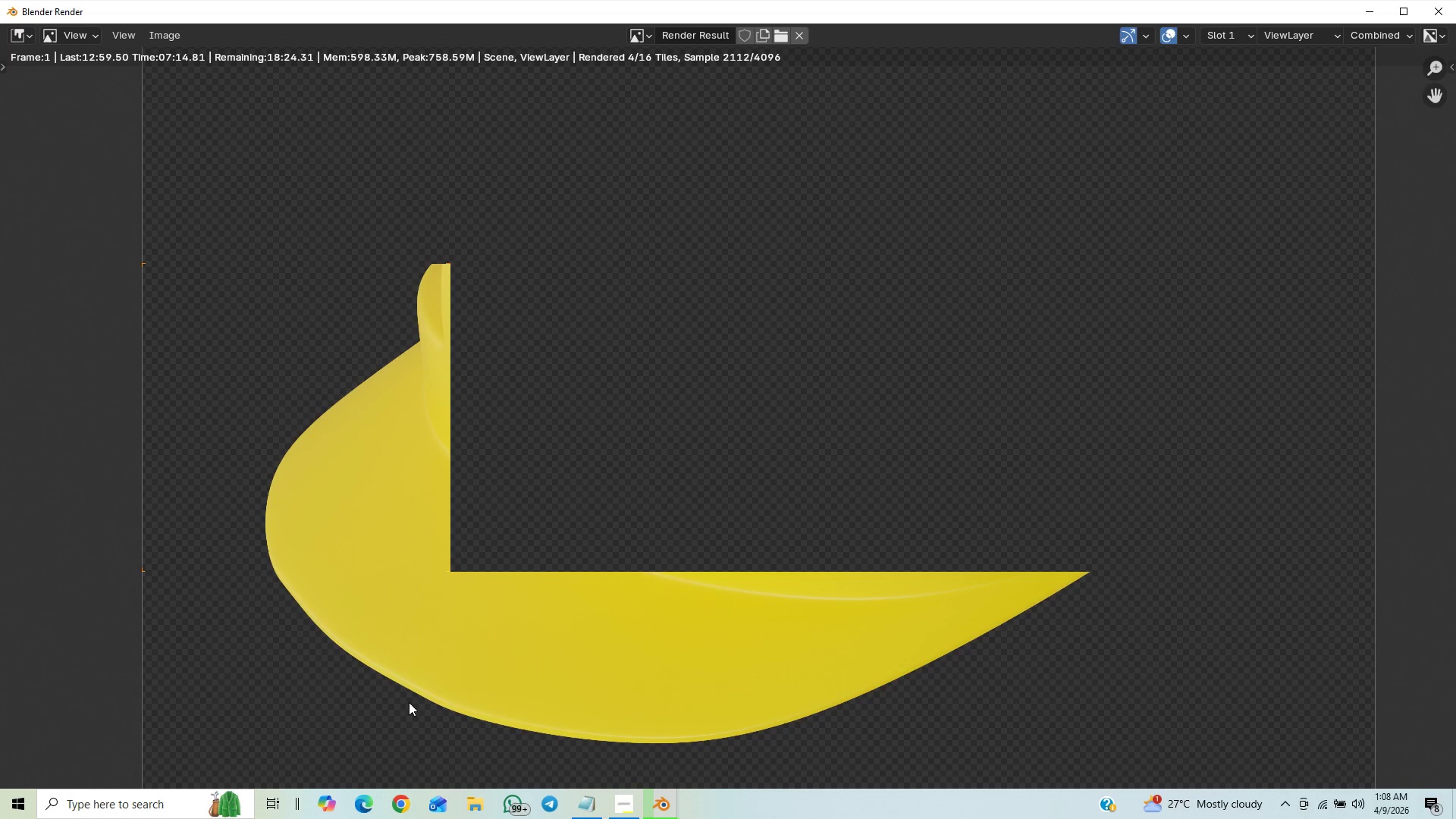 
wait(14.61)
 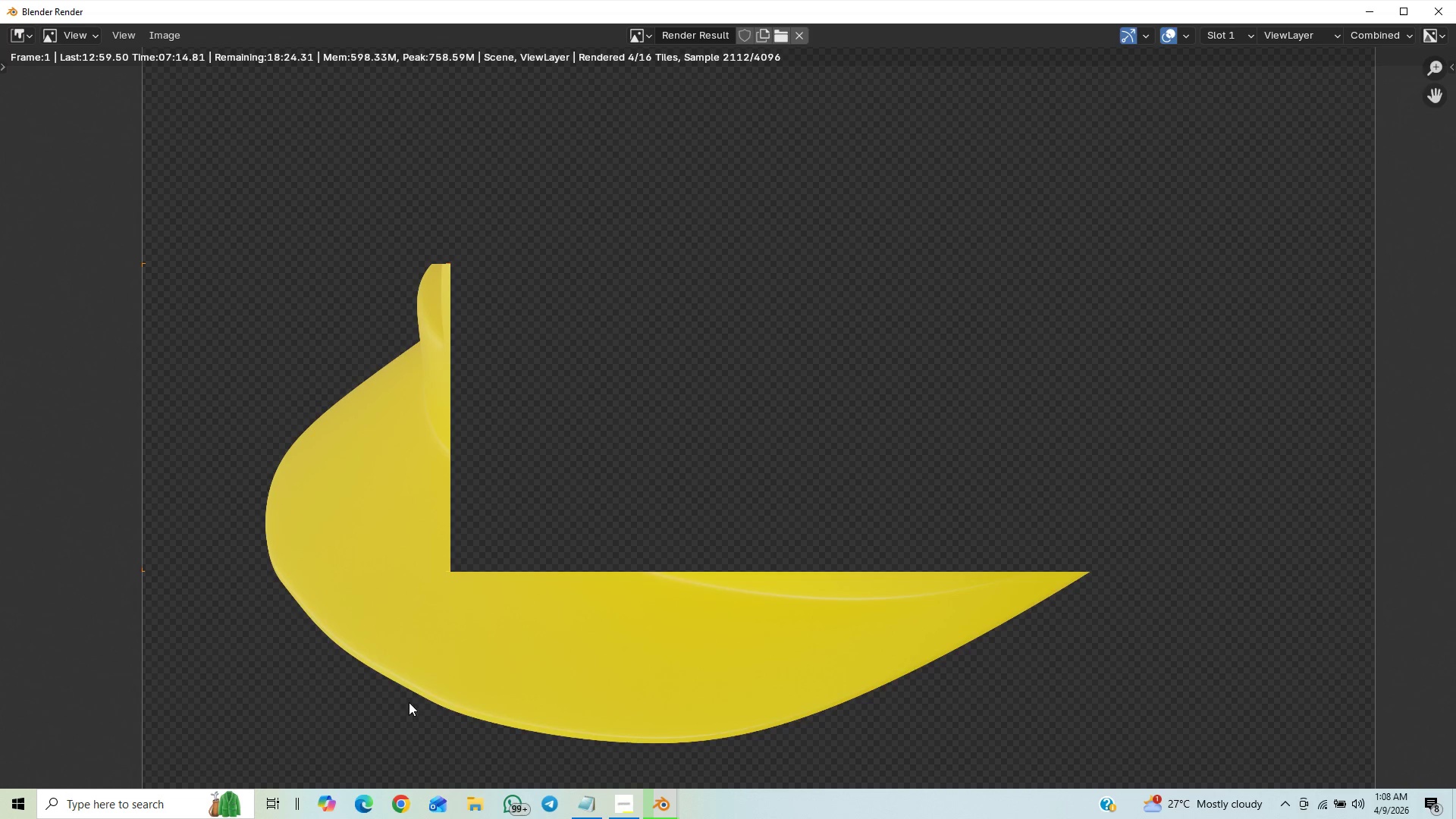 
scroll: coordinate [494, 507], scroll_direction: down, amount: 7.0
 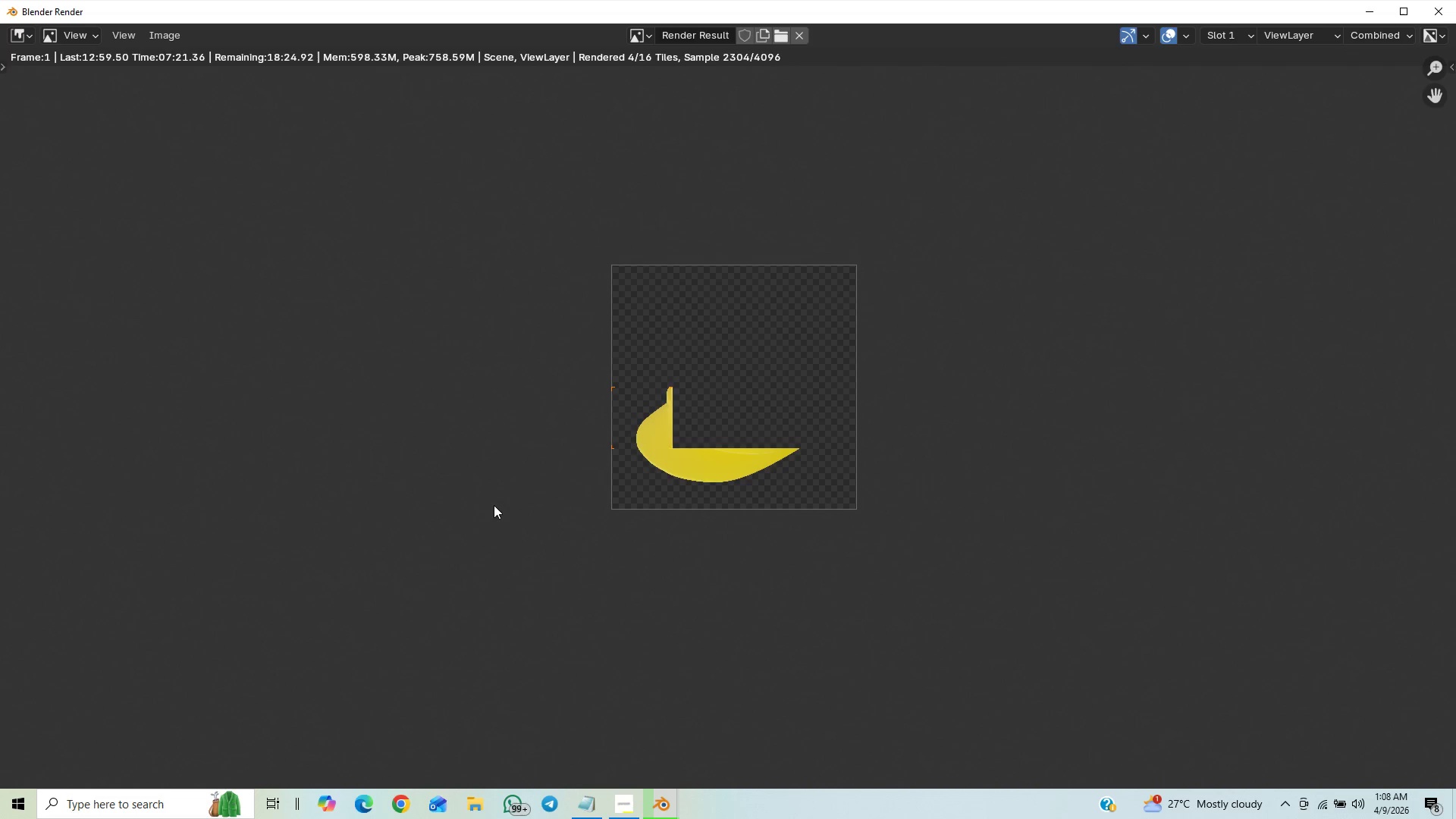 
scroll: coordinate [448, 568], scroll_direction: up, amount: 3.0
 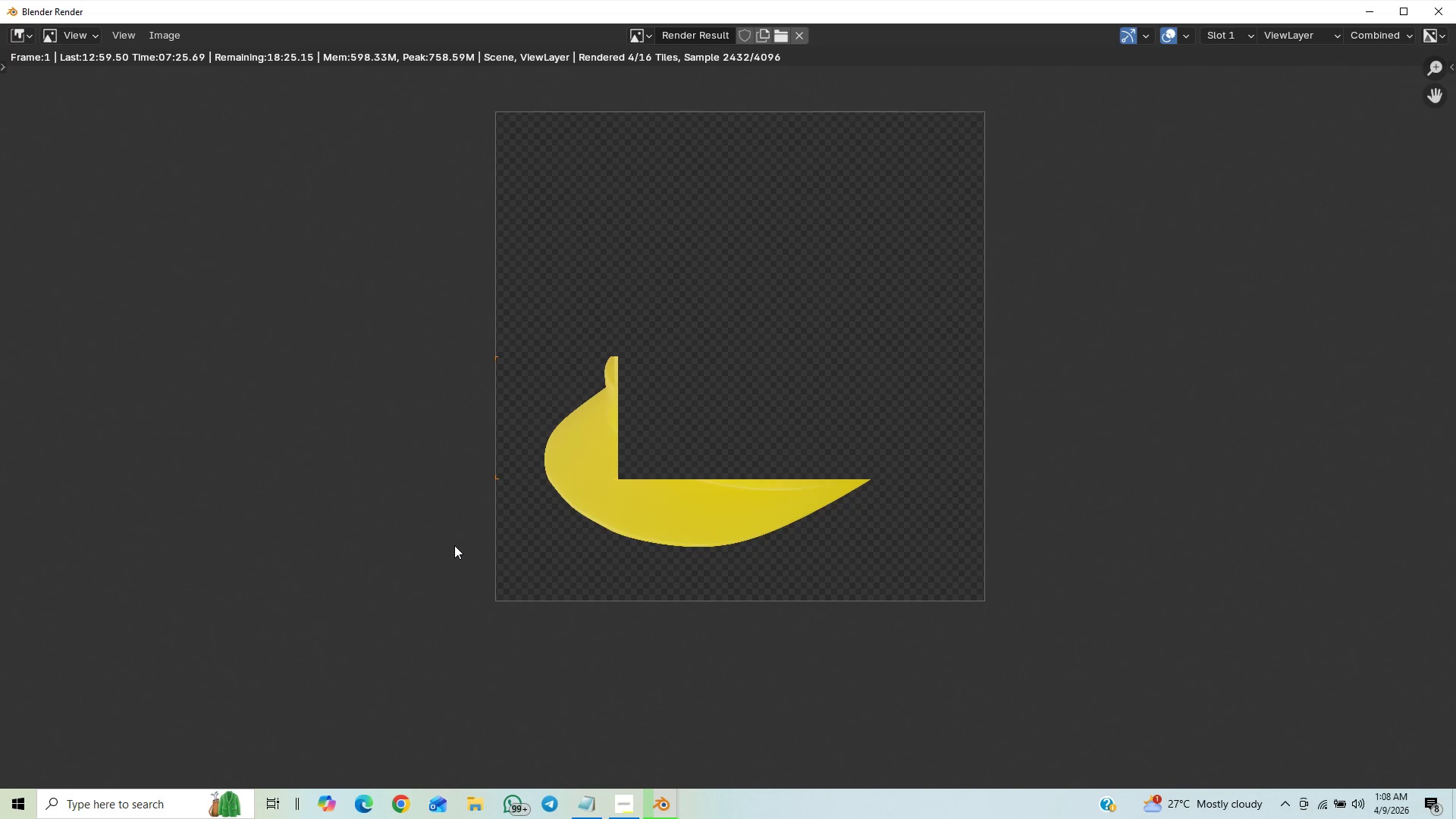 
scroll: coordinate [468, 537], scroll_direction: down, amount: 1.0
 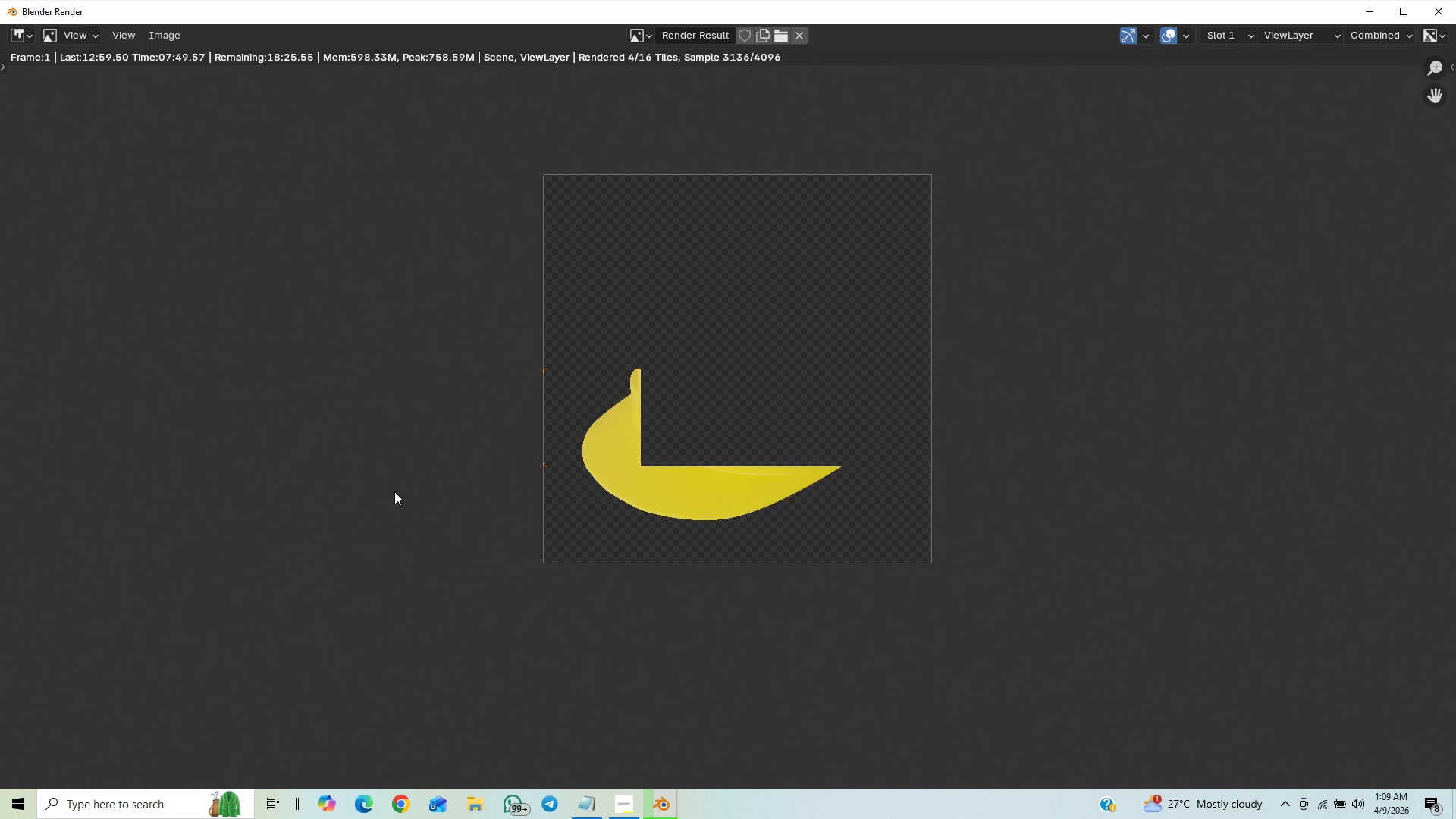 
wait(27.67)
 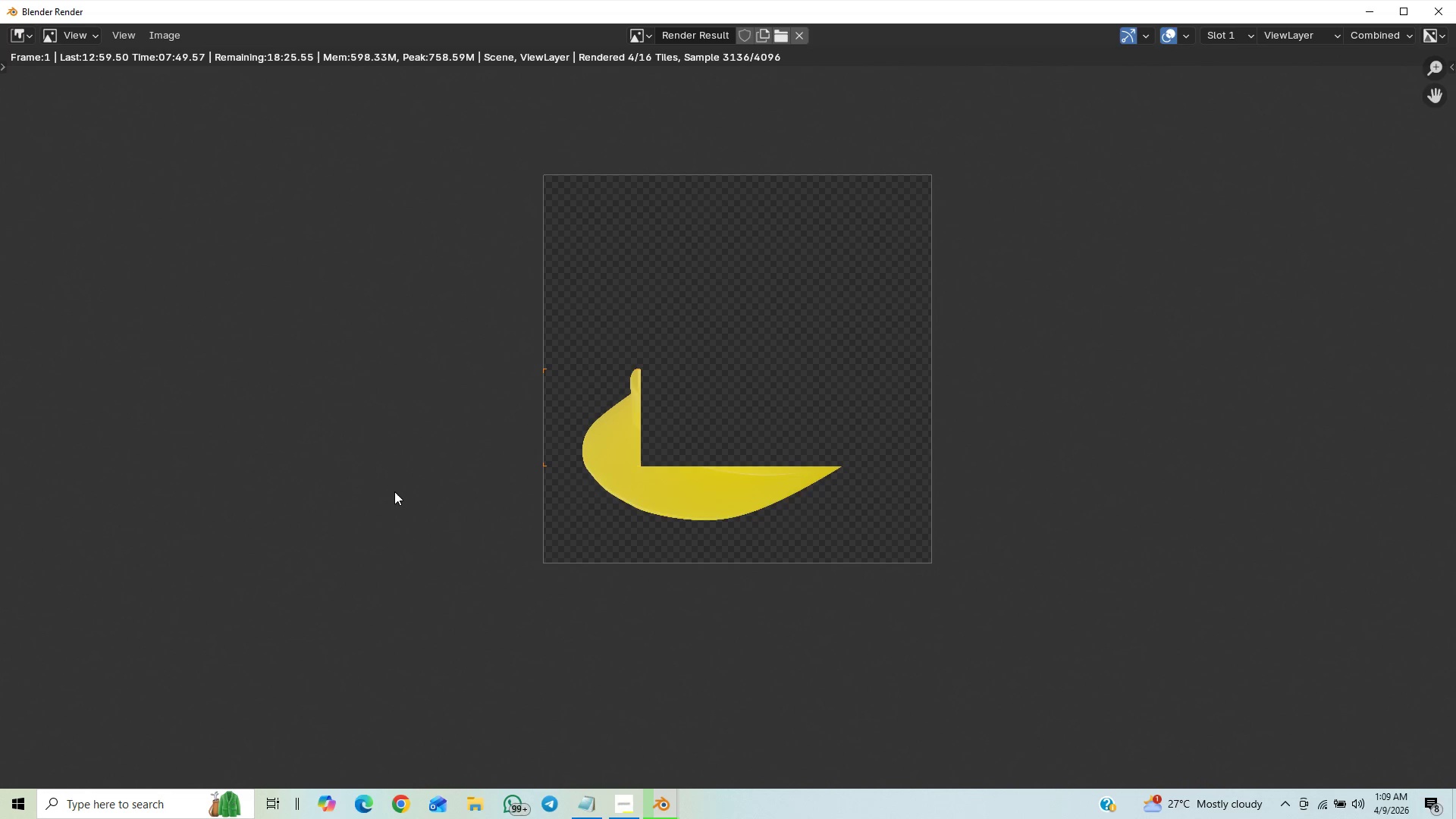 
scroll: coordinate [411, 413], scroll_direction: up, amount: 7.0
 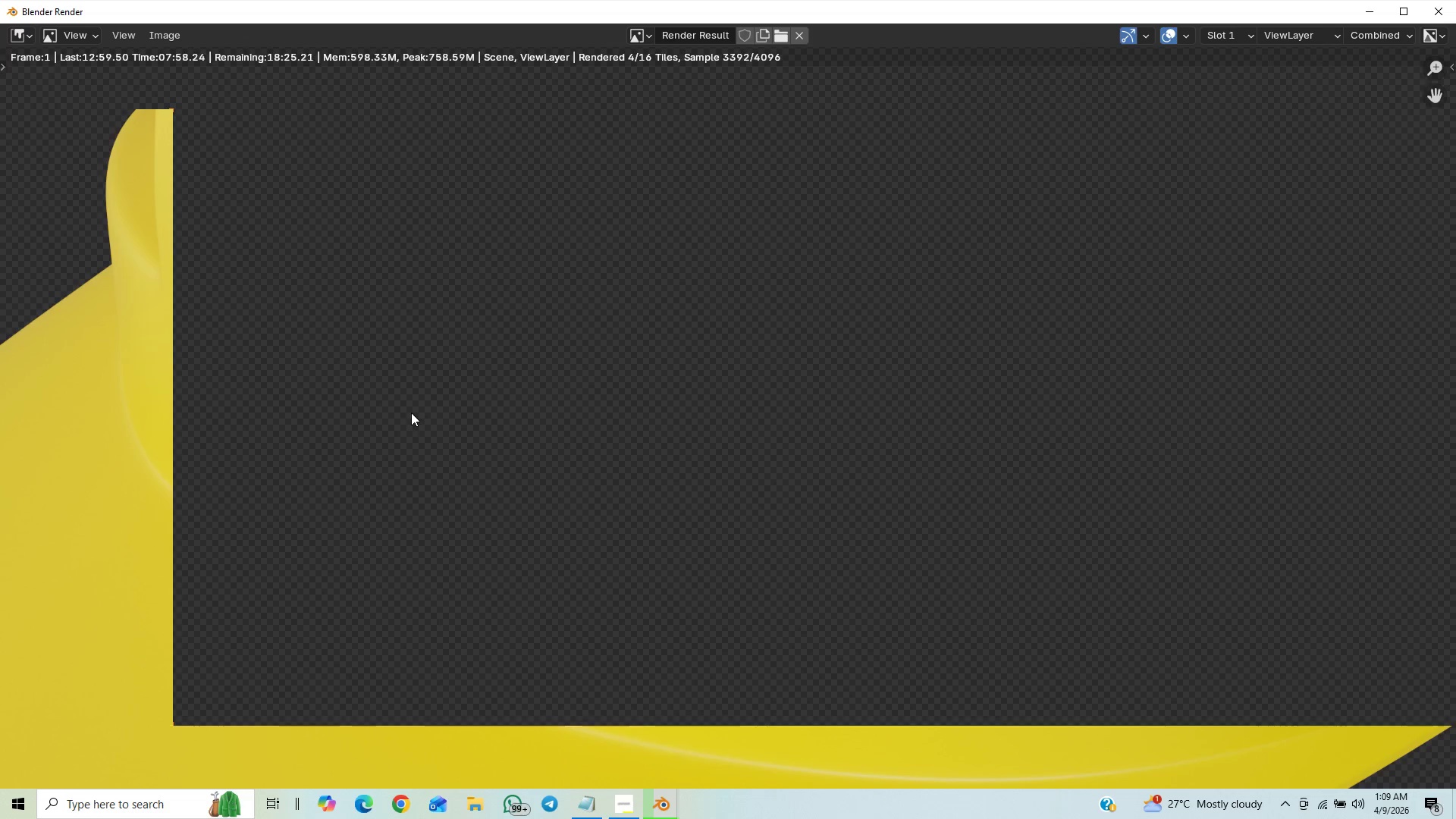 
scroll: coordinate [440, 436], scroll_direction: down, amount: 4.0
 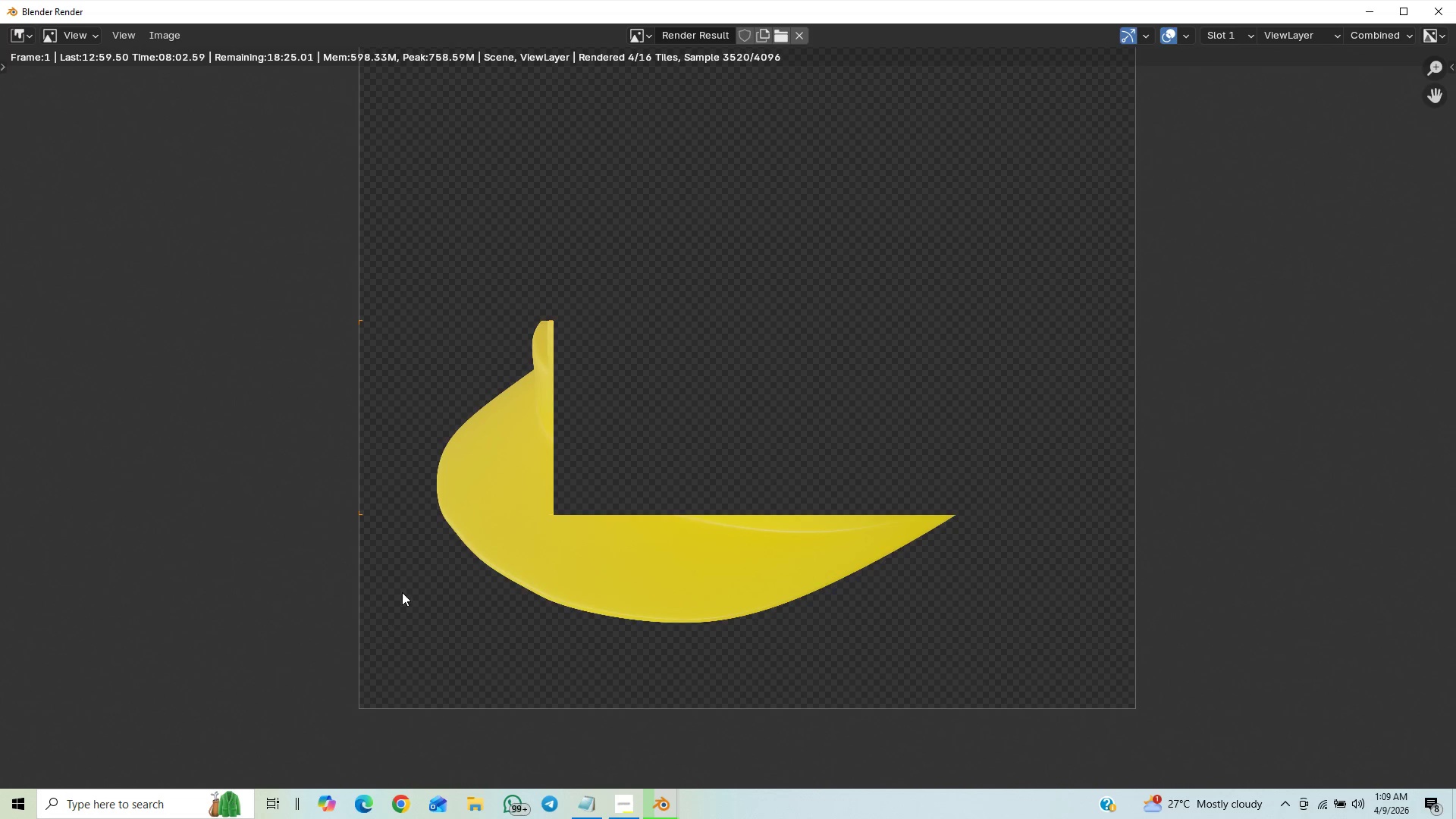 
scroll: coordinate [403, 599], scroll_direction: up, amount: 3.0
 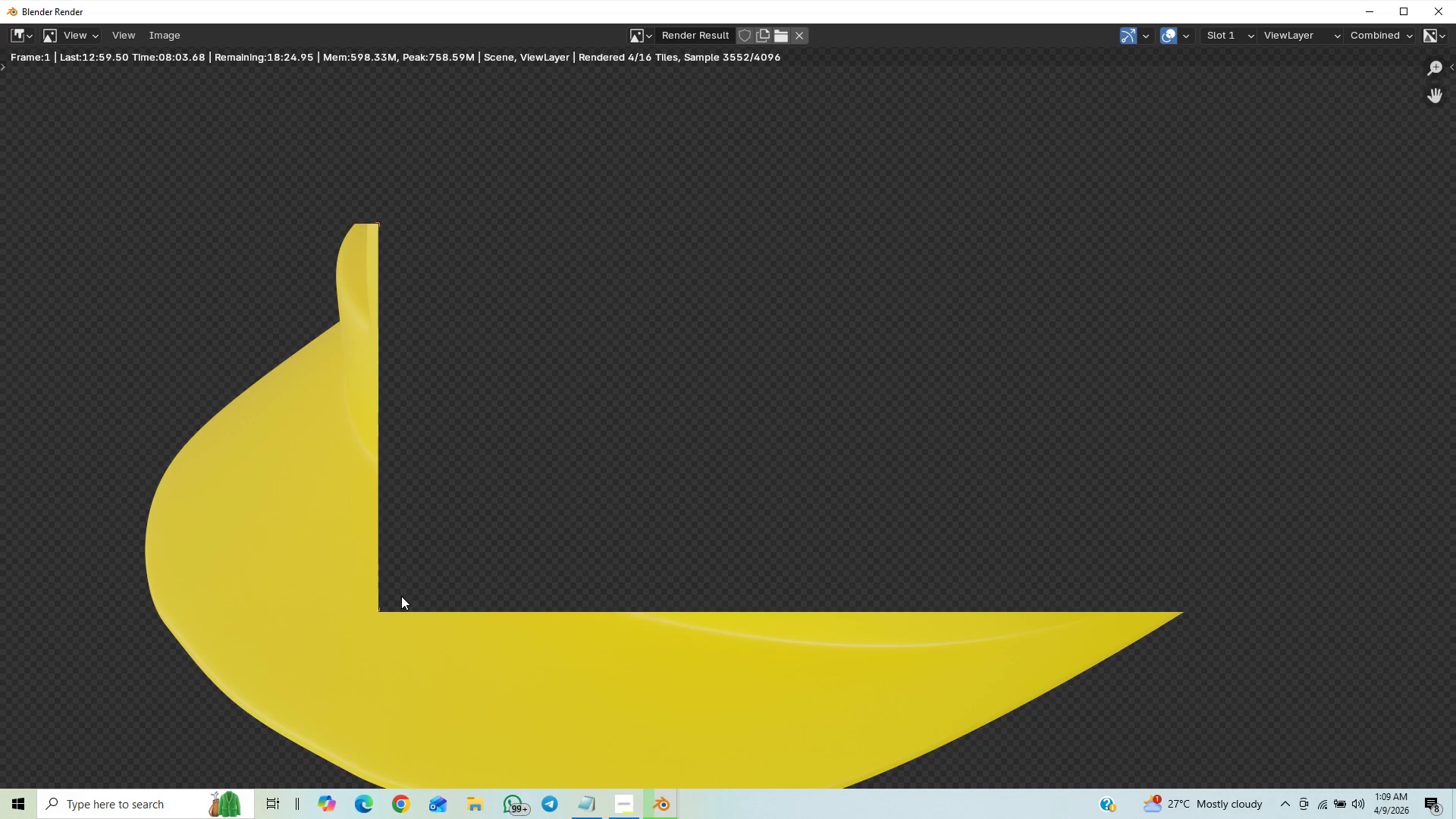 
scroll: coordinate [461, 623], scroll_direction: down, amount: 5.0
 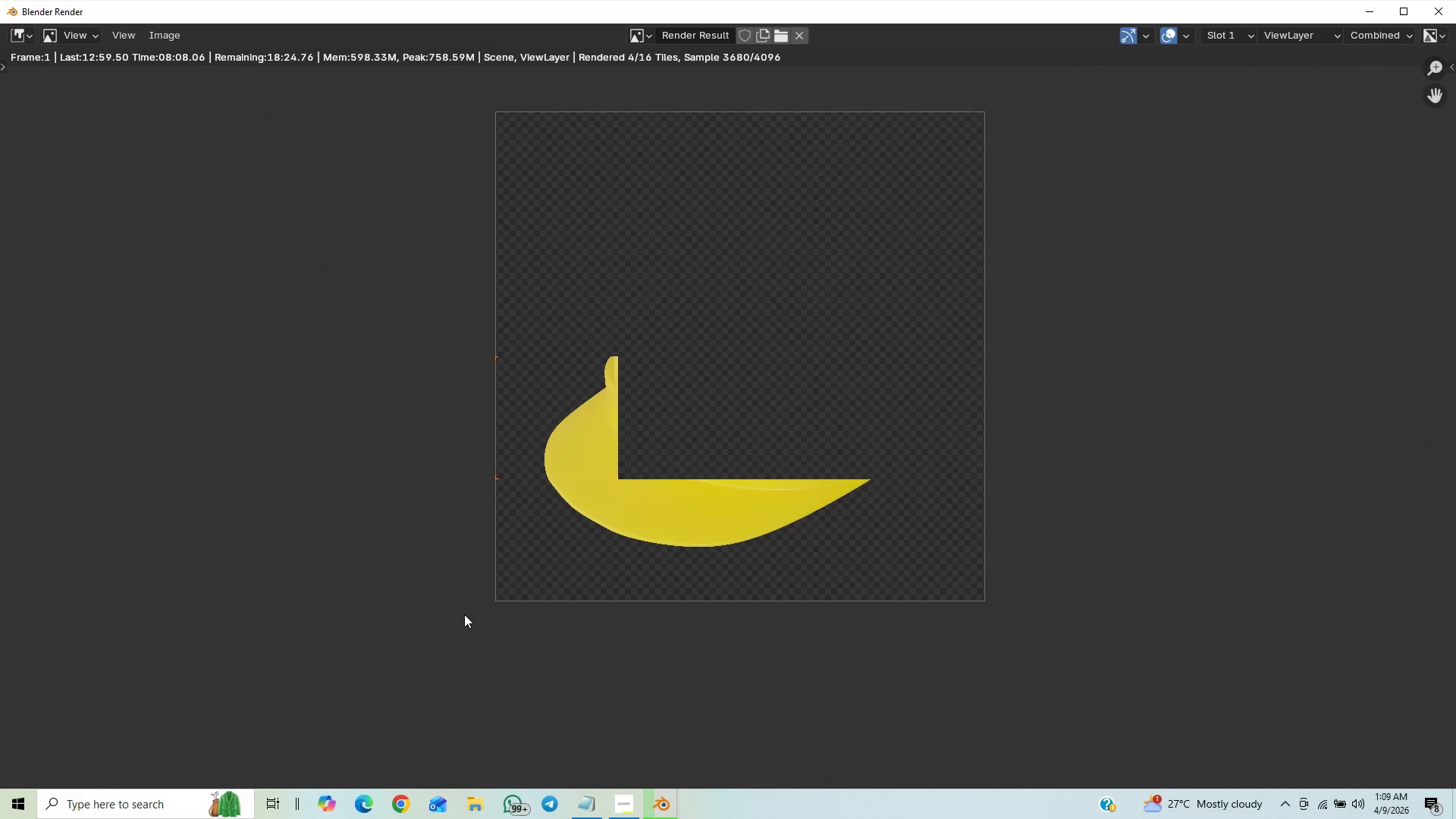 
scroll: coordinate [464, 614], scroll_direction: up, amount: 1.0
 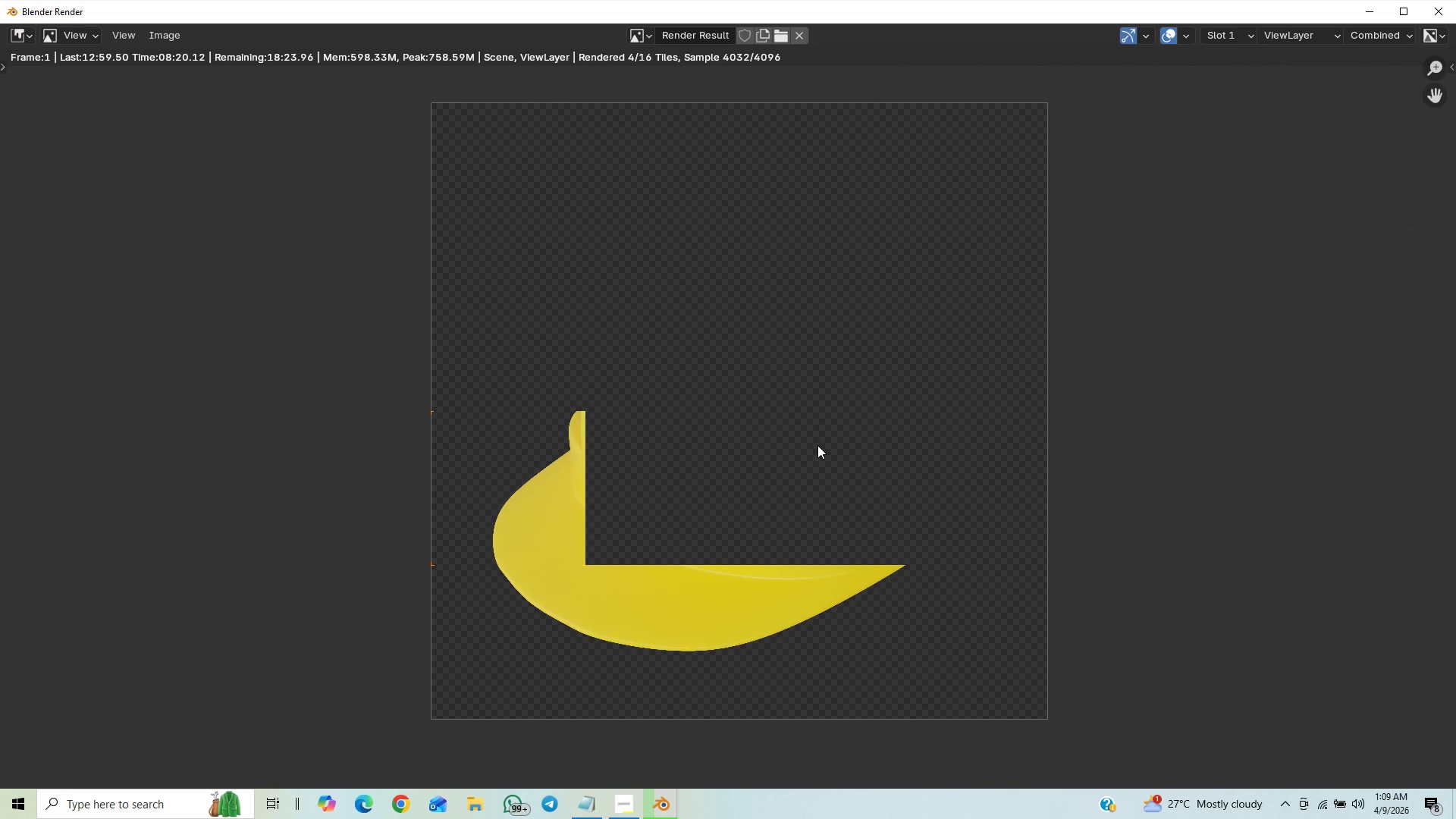 
wait(16.63)
 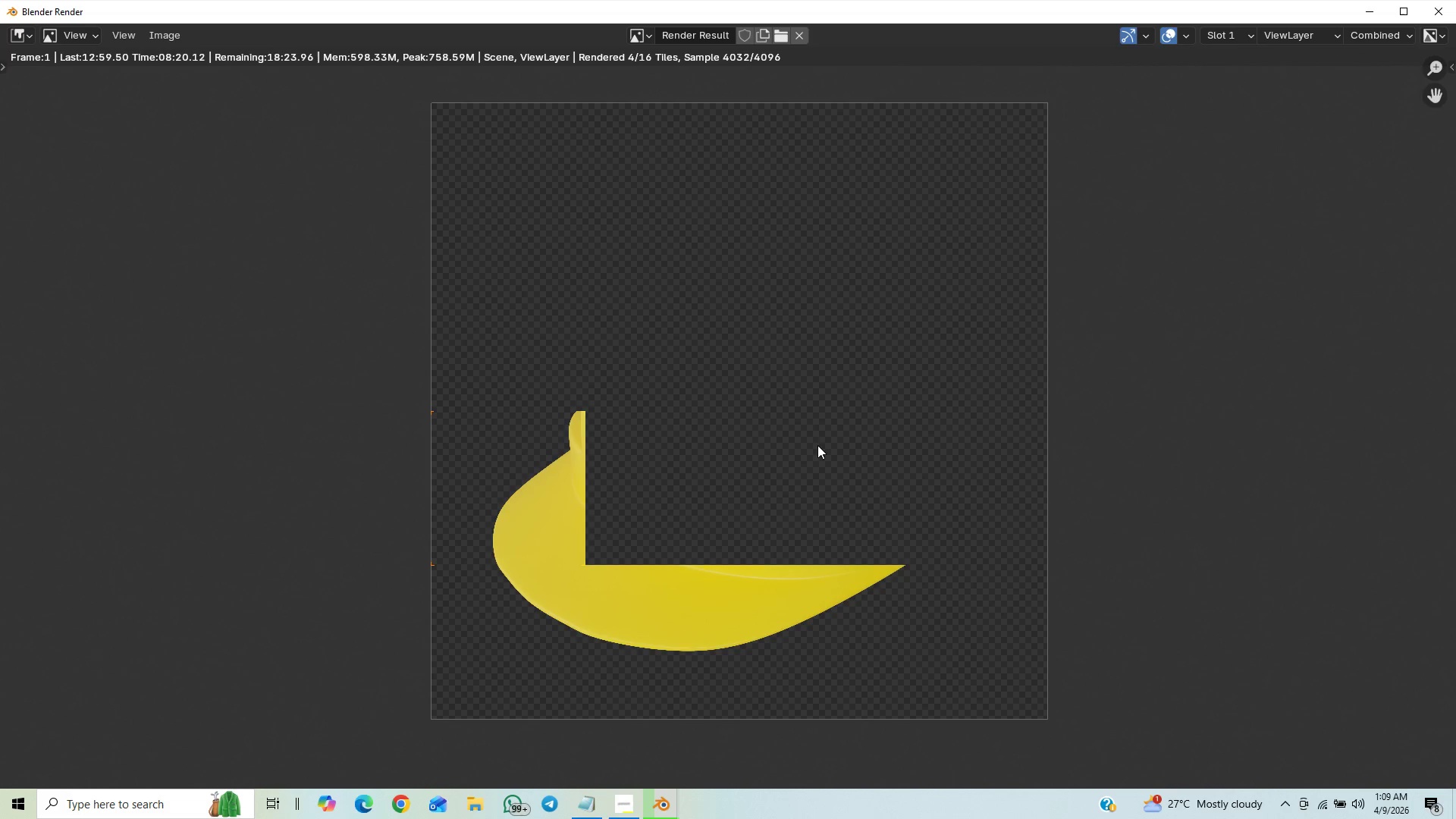 
scroll: coordinate [796, 529], scroll_direction: down, amount: 7.0
 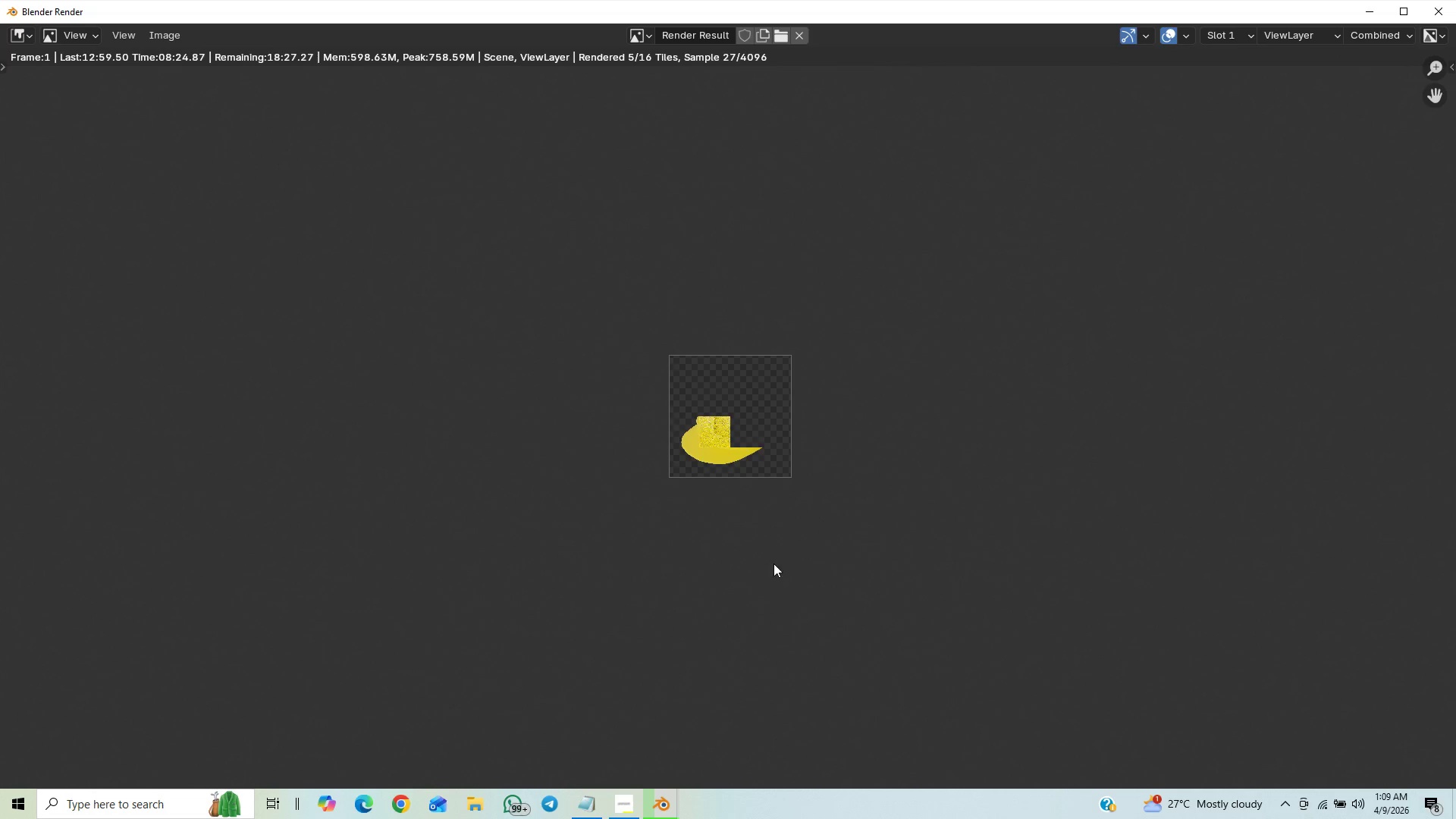 
scroll: coordinate [791, 568], scroll_direction: up, amount: 8.0
 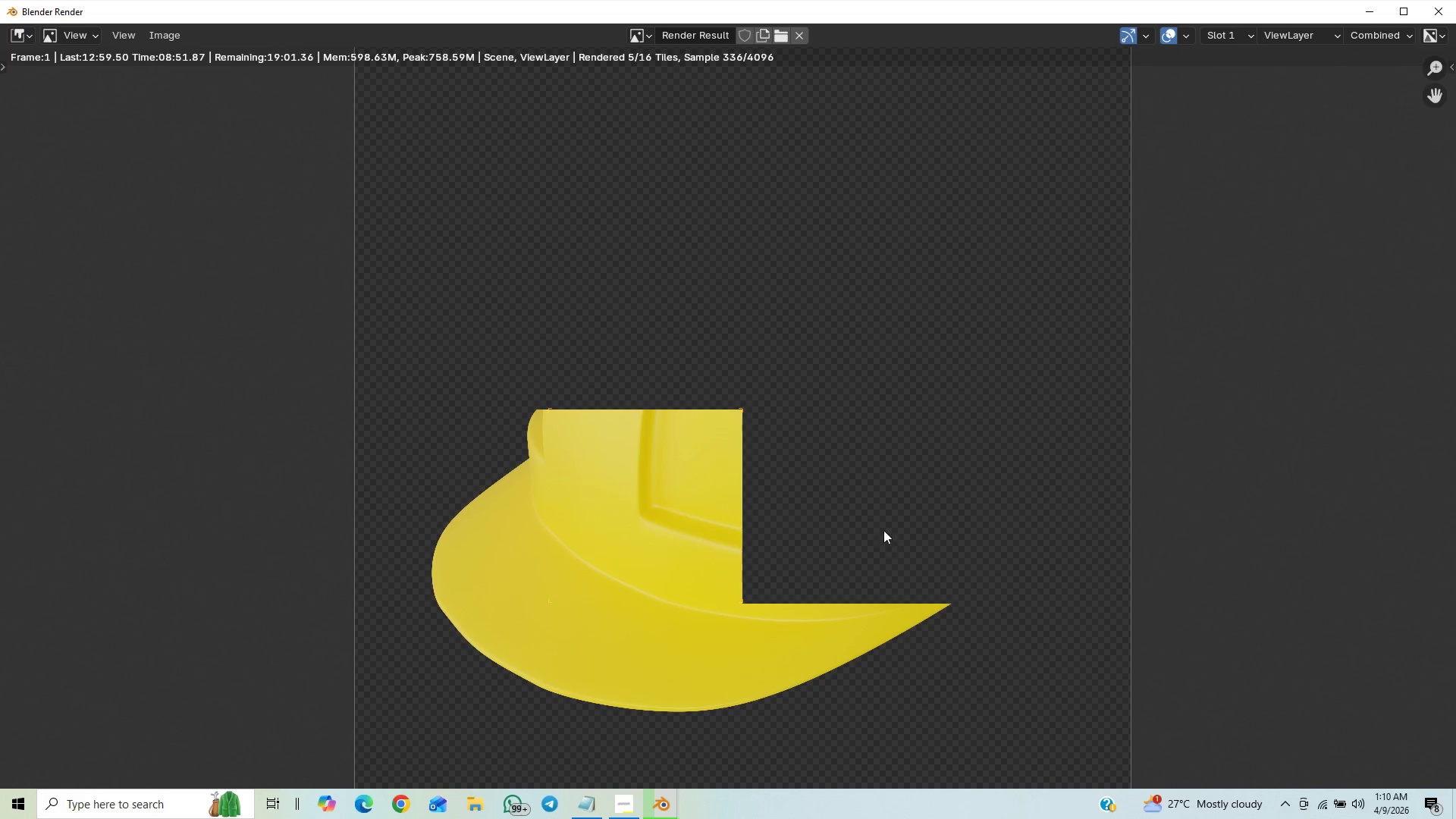 
wait(29.47)
 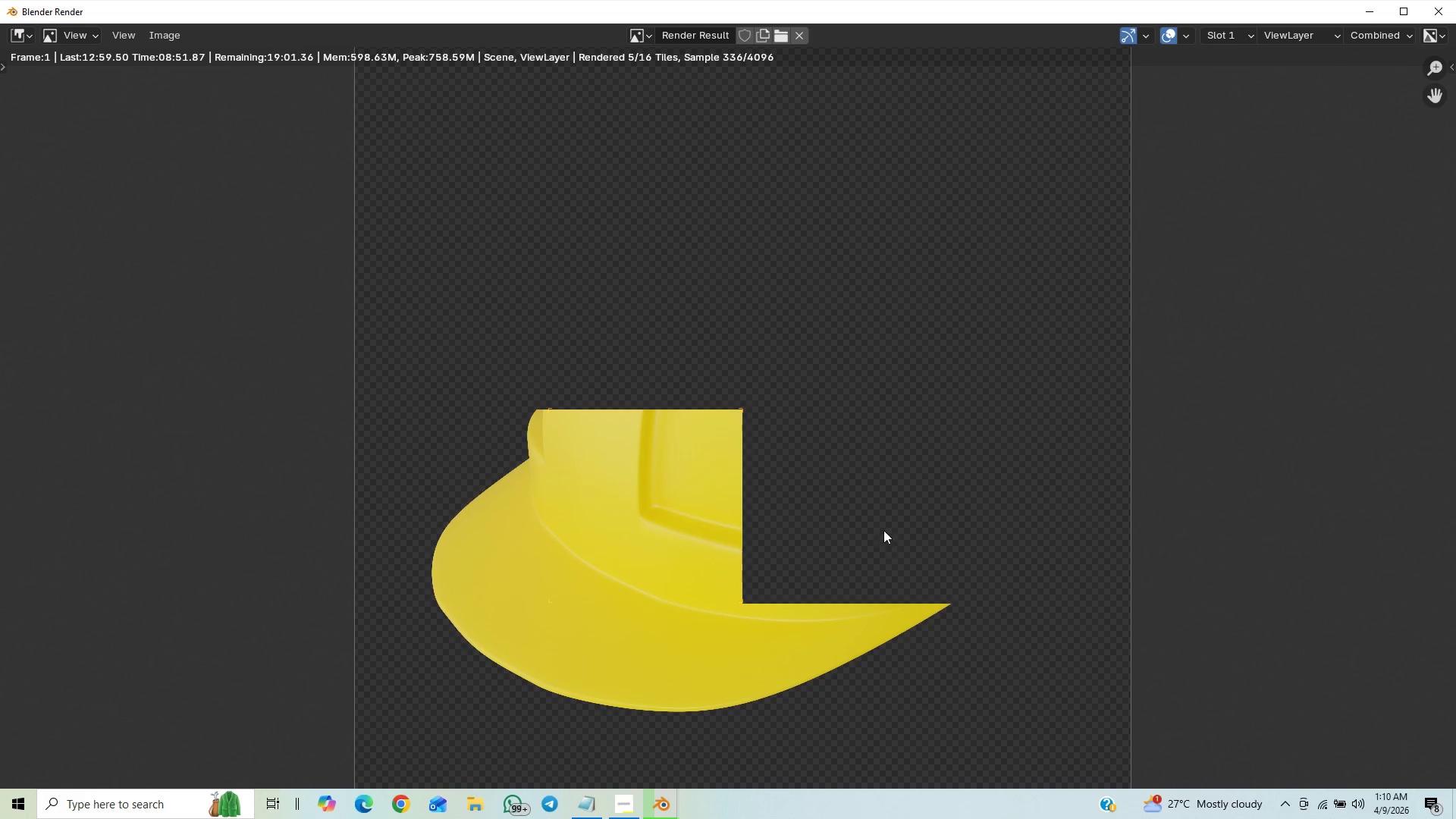 
scroll: coordinate [613, 689], scroll_direction: down, amount: 1.0
 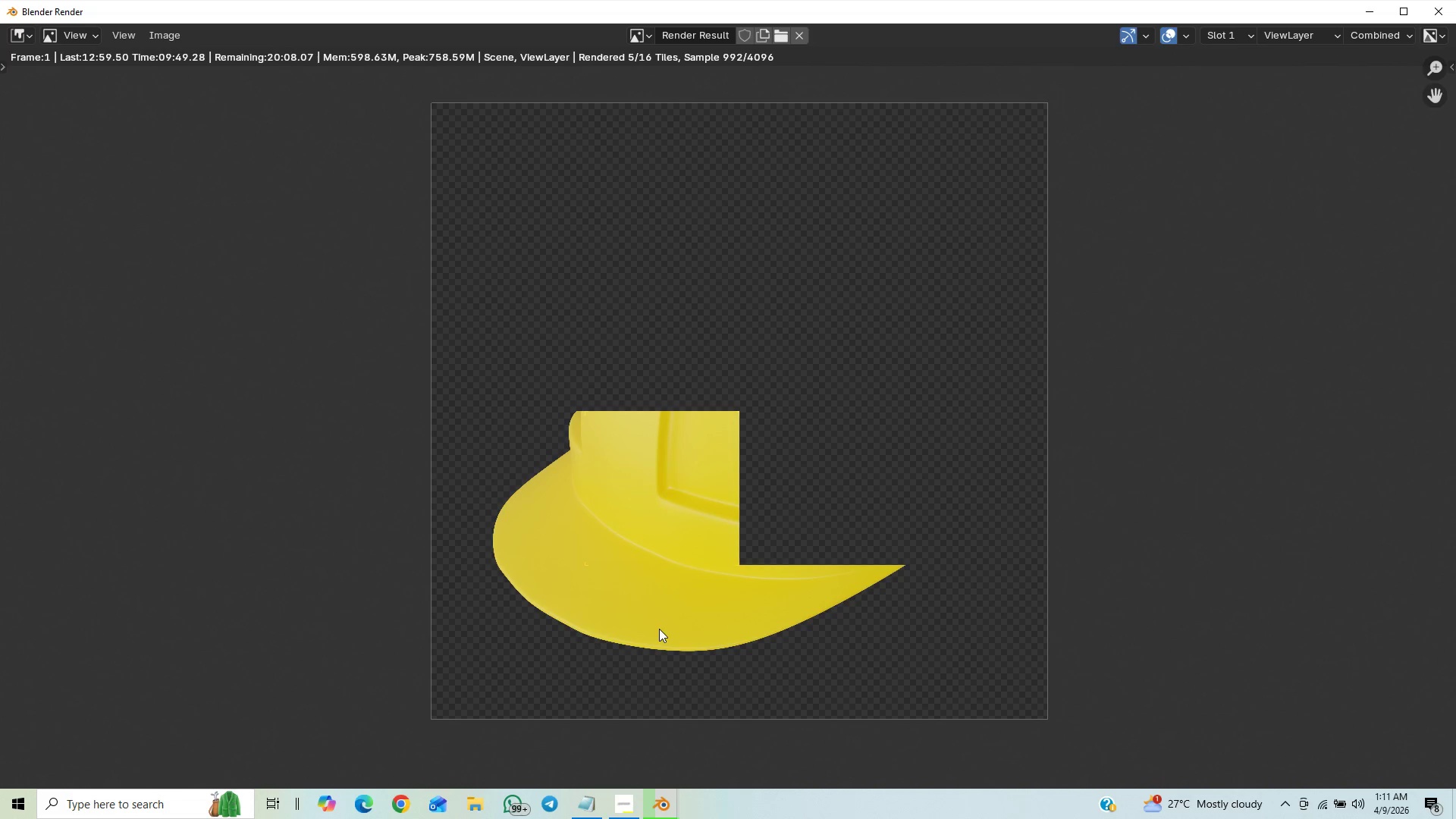 
wait(57.28)
 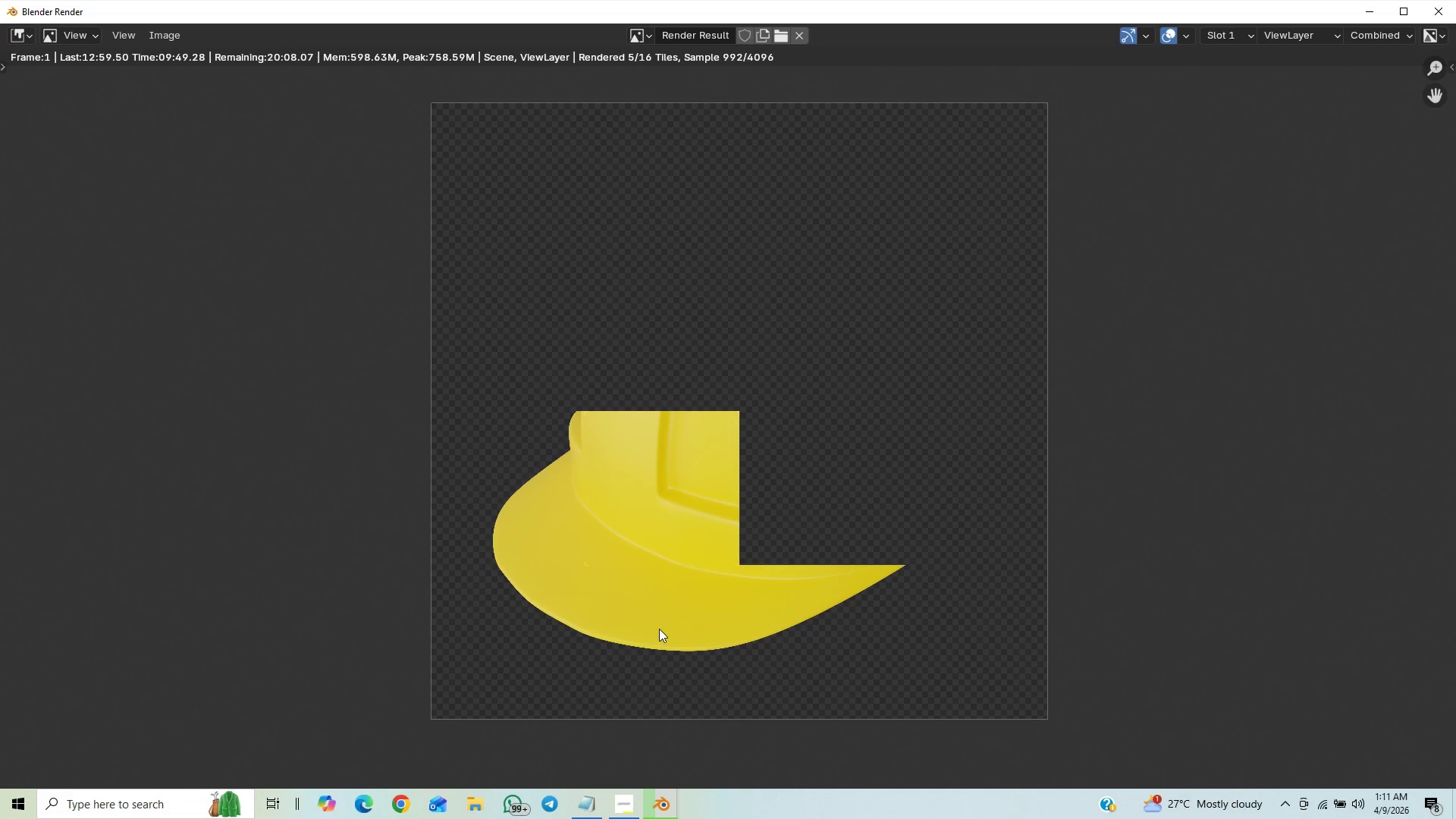 
scroll: coordinate [771, 571], scroll_direction: up, amount: 3.0
 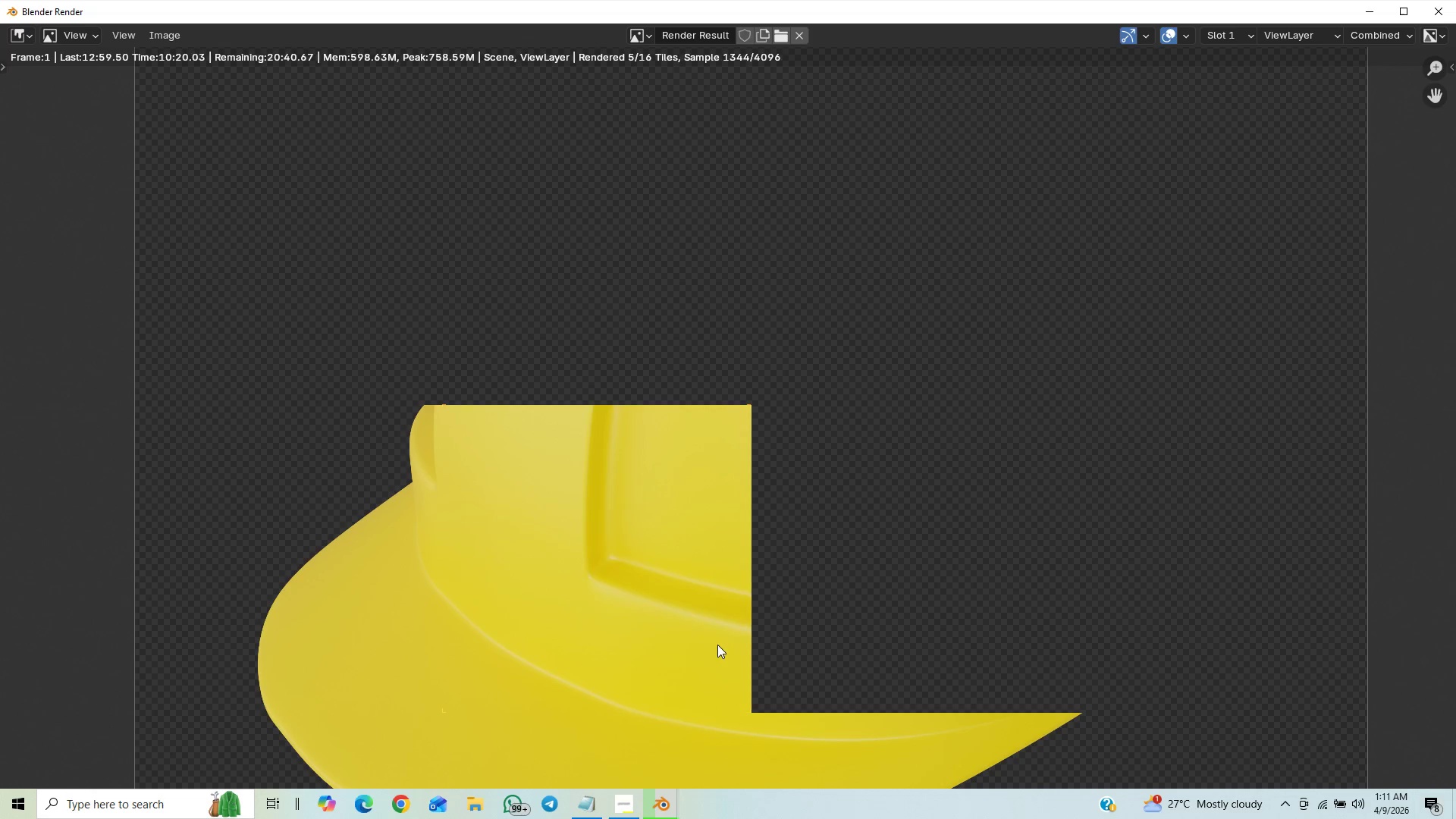 
wait(29.82)
 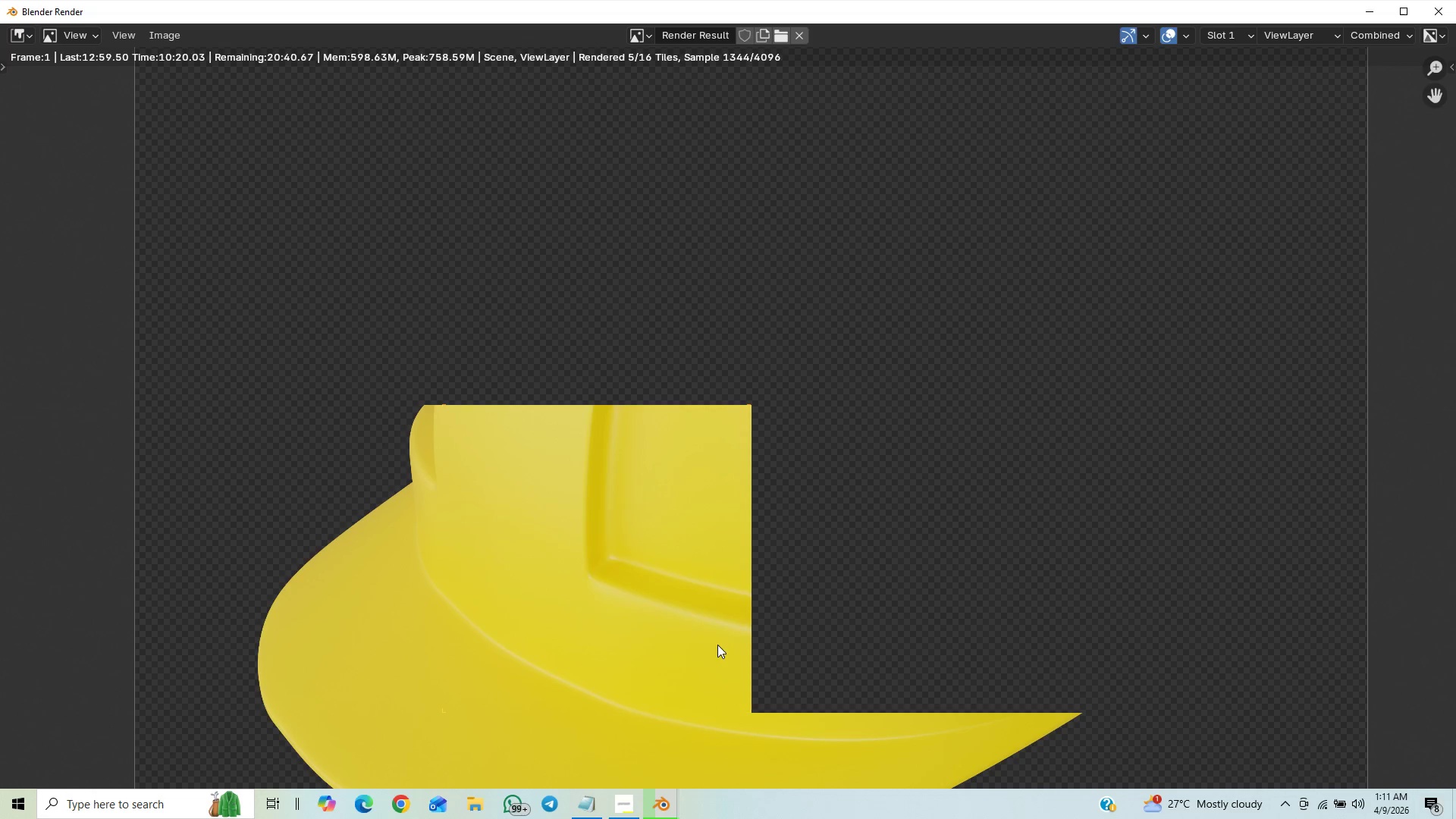 
scroll: coordinate [612, 634], scroll_direction: up, amount: 1.0
 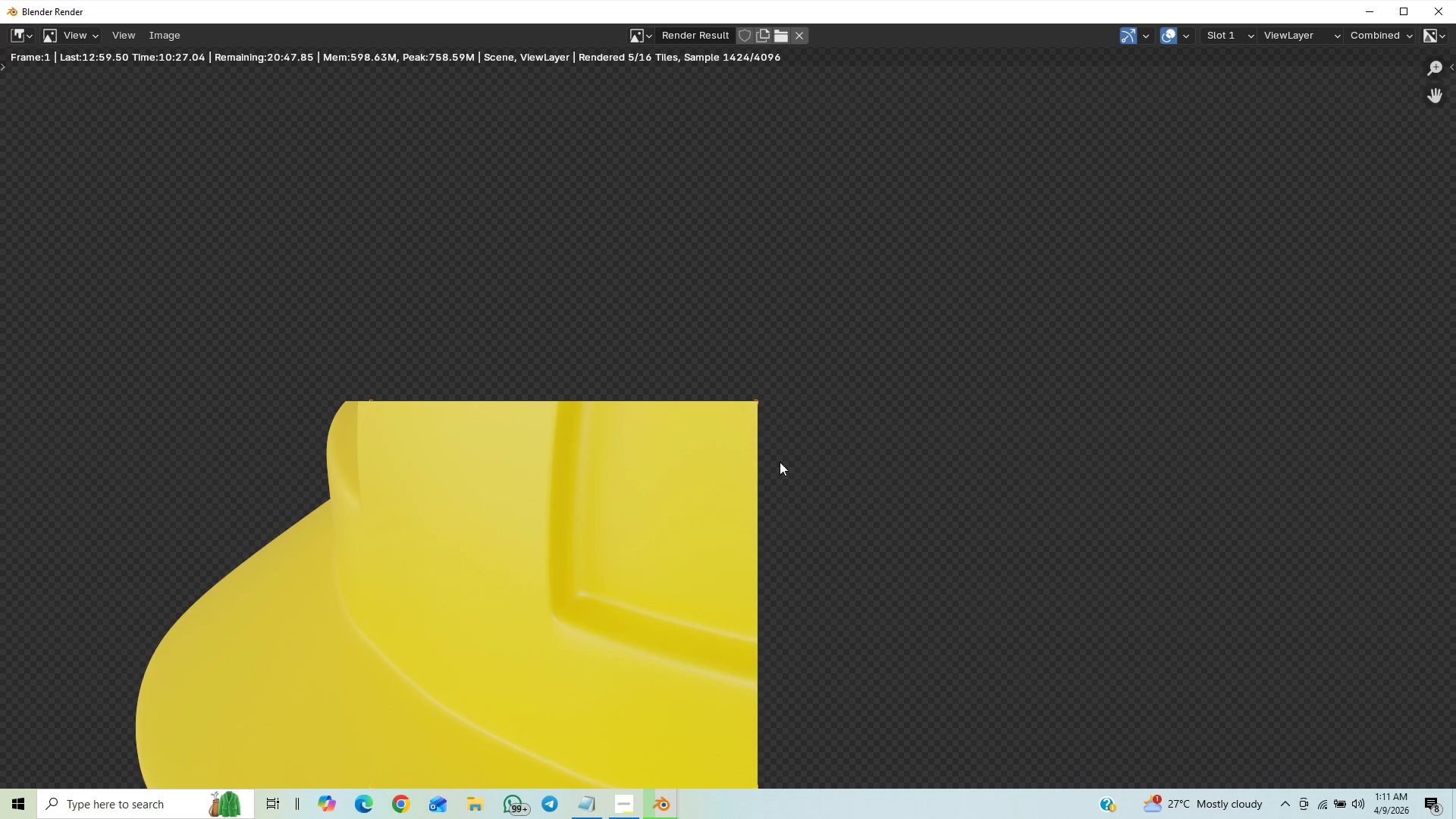 
scroll: coordinate [785, 431], scroll_direction: down, amount: 17.0
 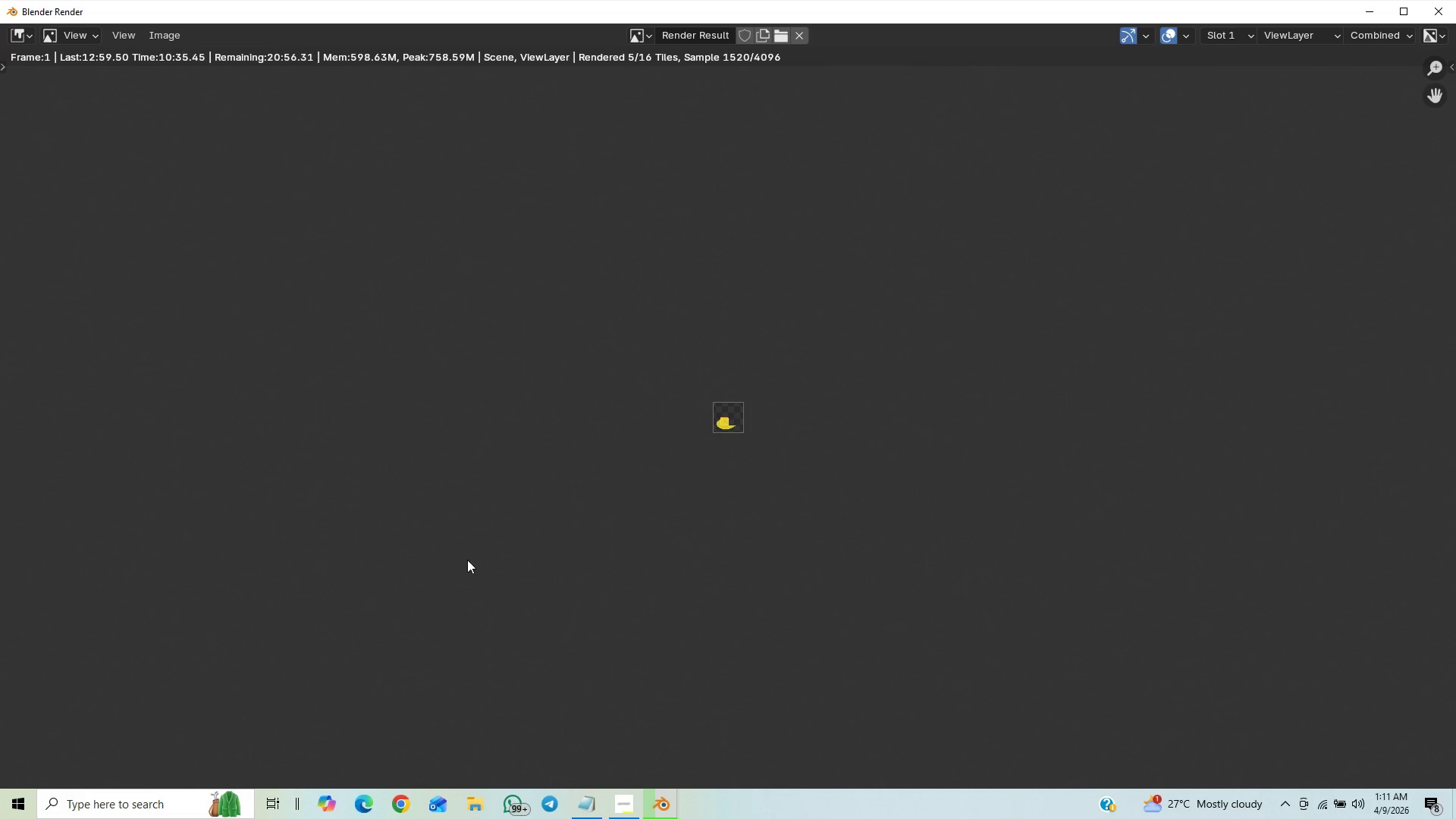 
wait(11.58)
 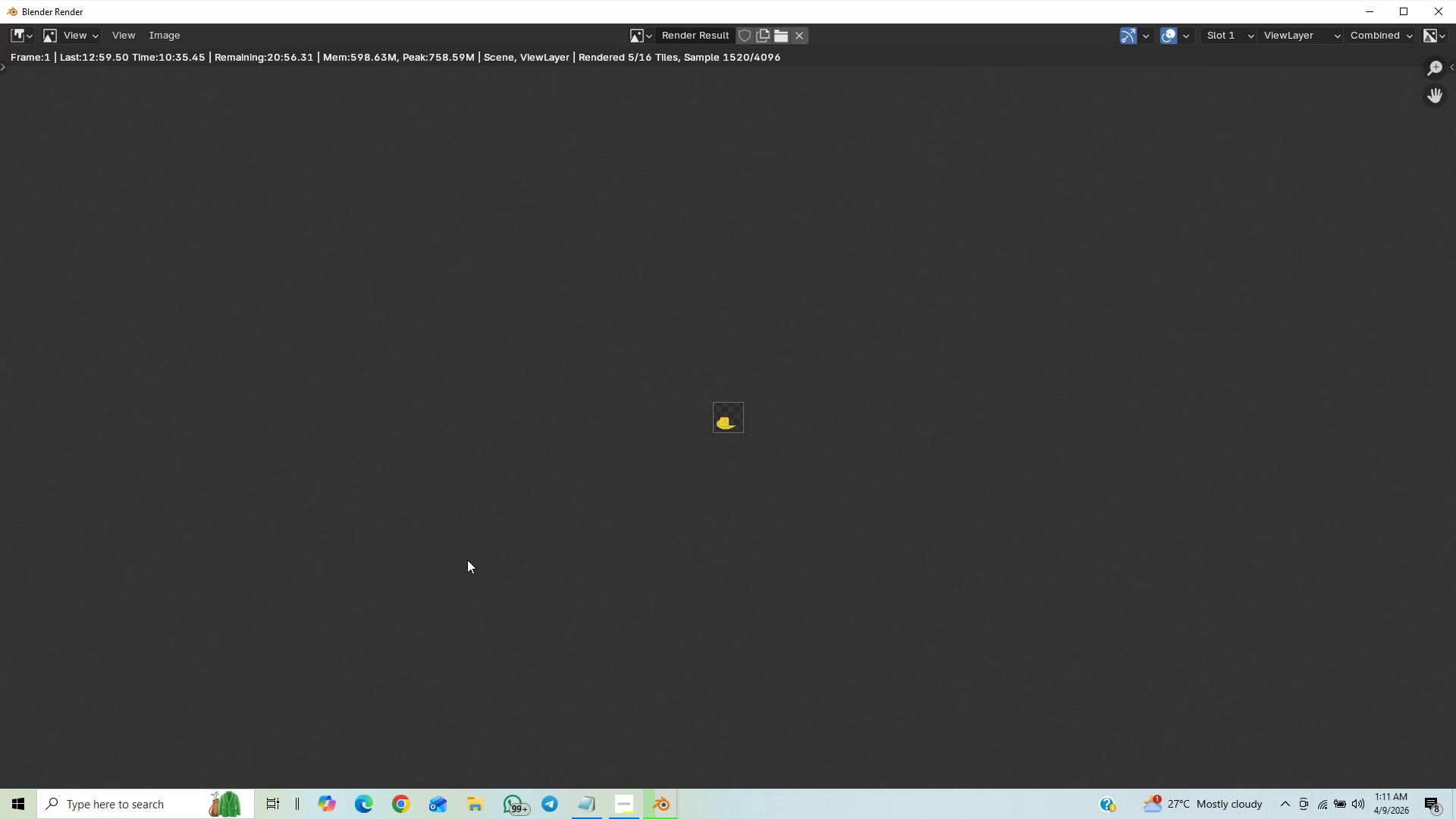 
scroll: coordinate [638, 662], scroll_direction: up, amount: 17.0
 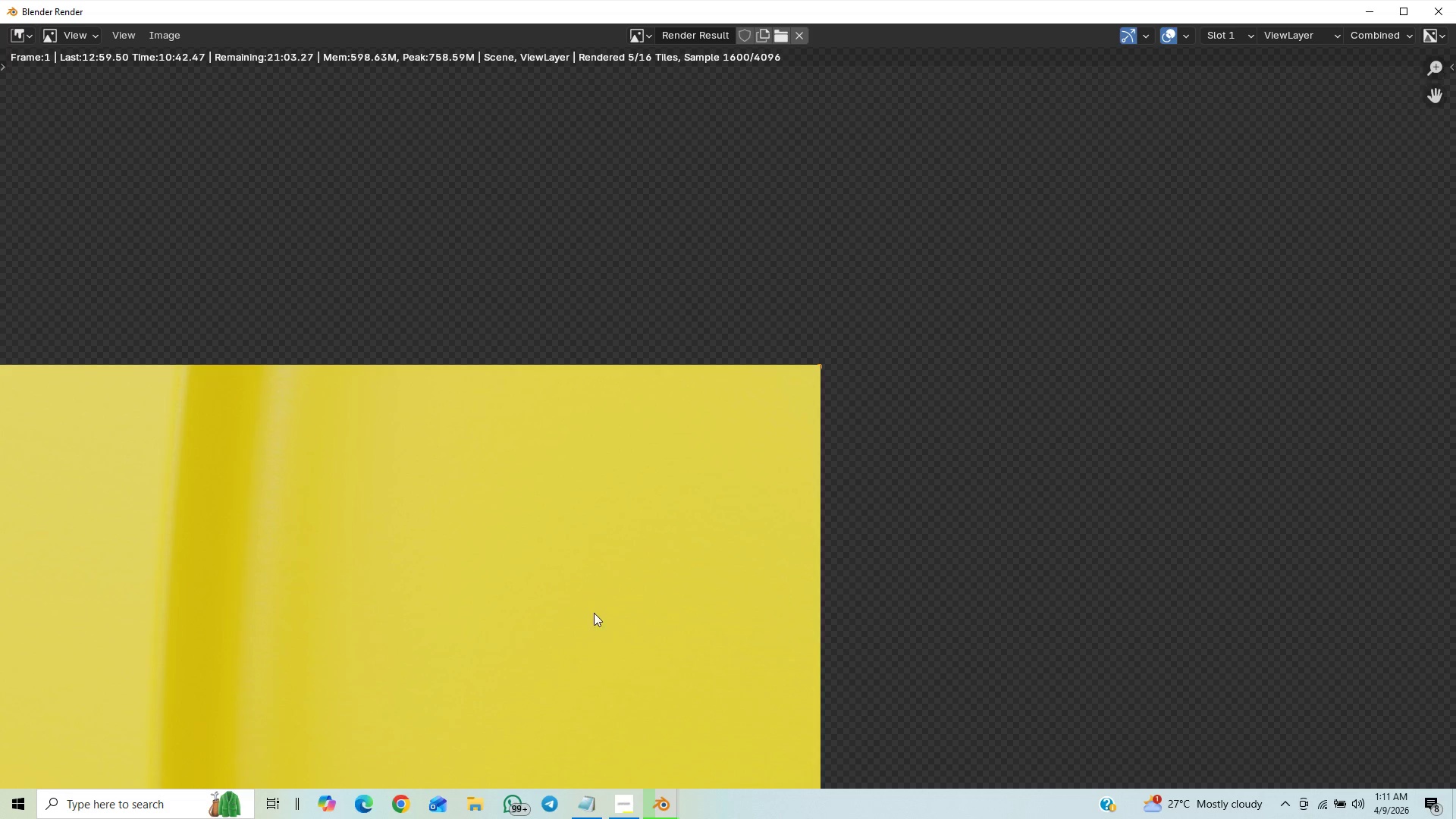 
scroll: coordinate [582, 596], scroll_direction: down, amount: 3.0
 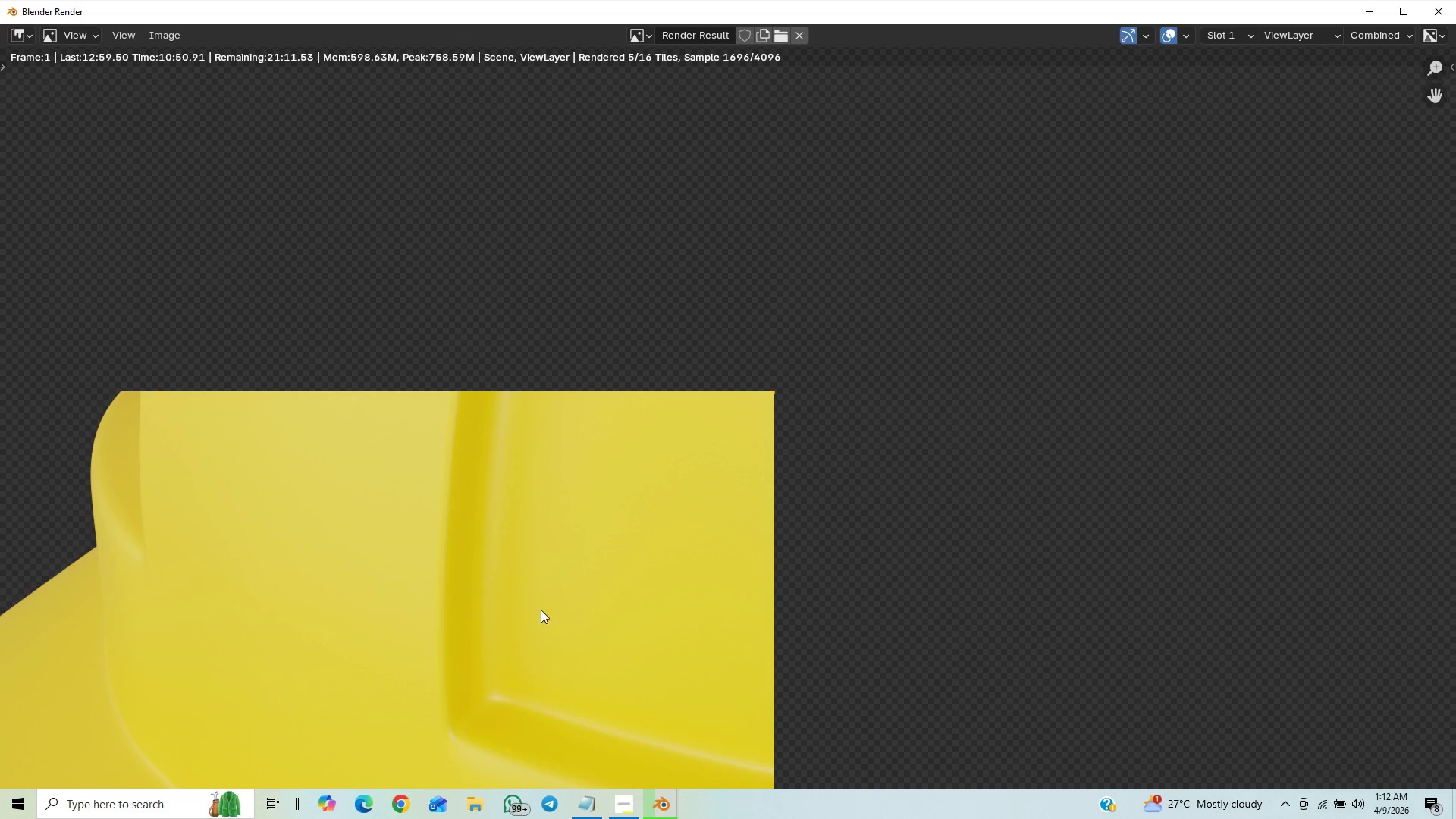 
wait(12.66)
 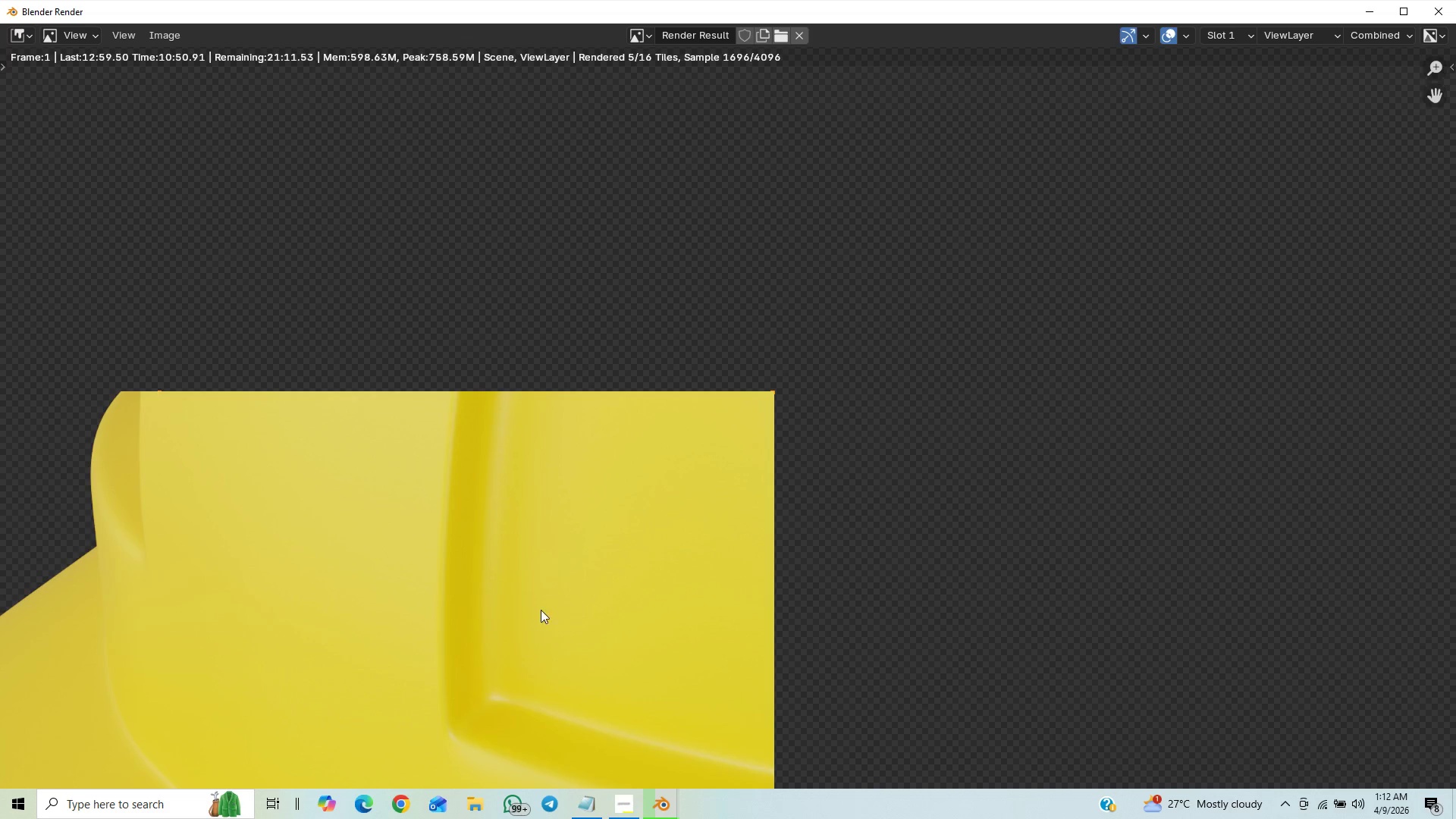 
scroll: coordinate [625, 452], scroll_direction: down, amount: 1.0
 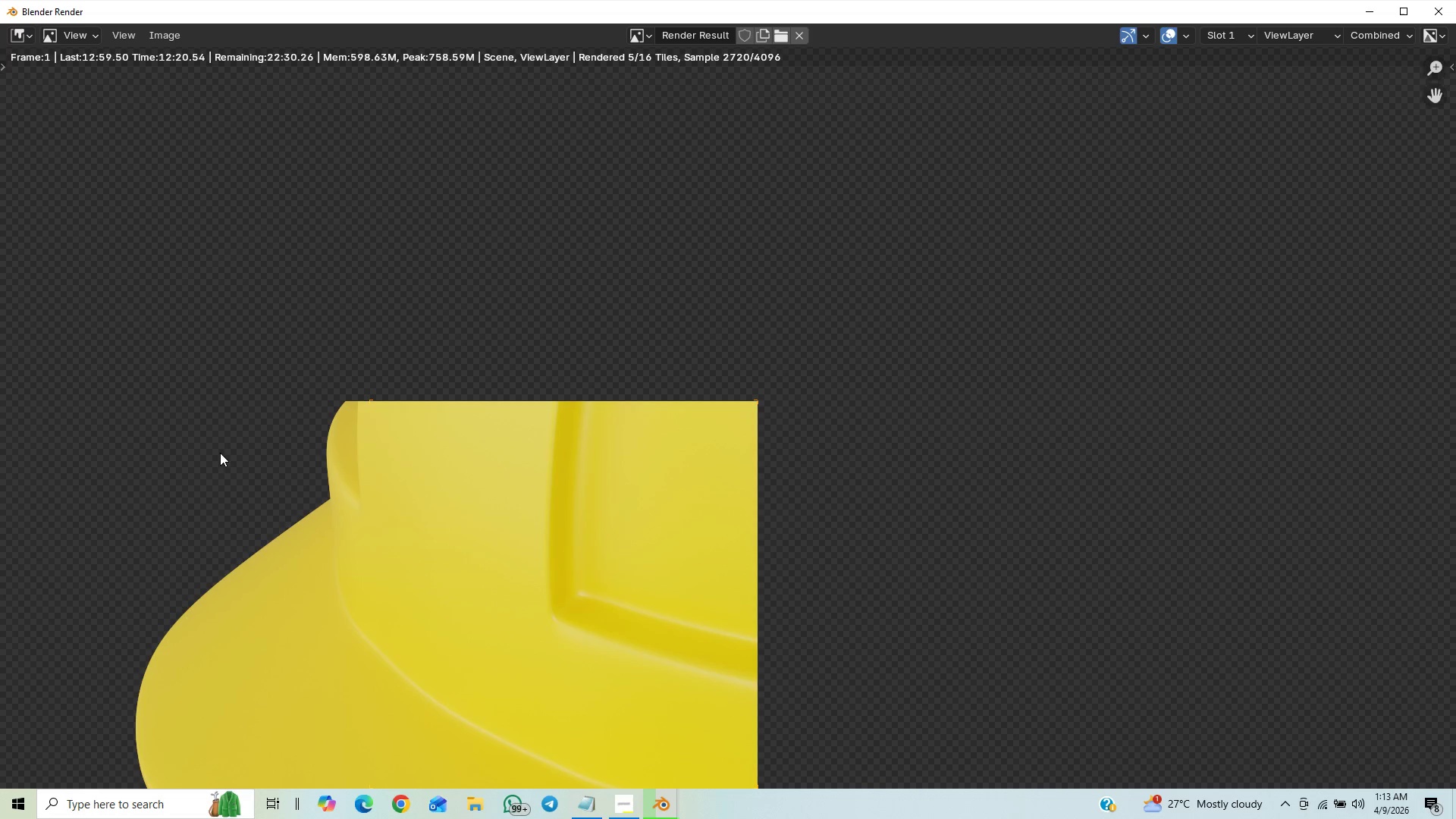 
wait(88.94)
 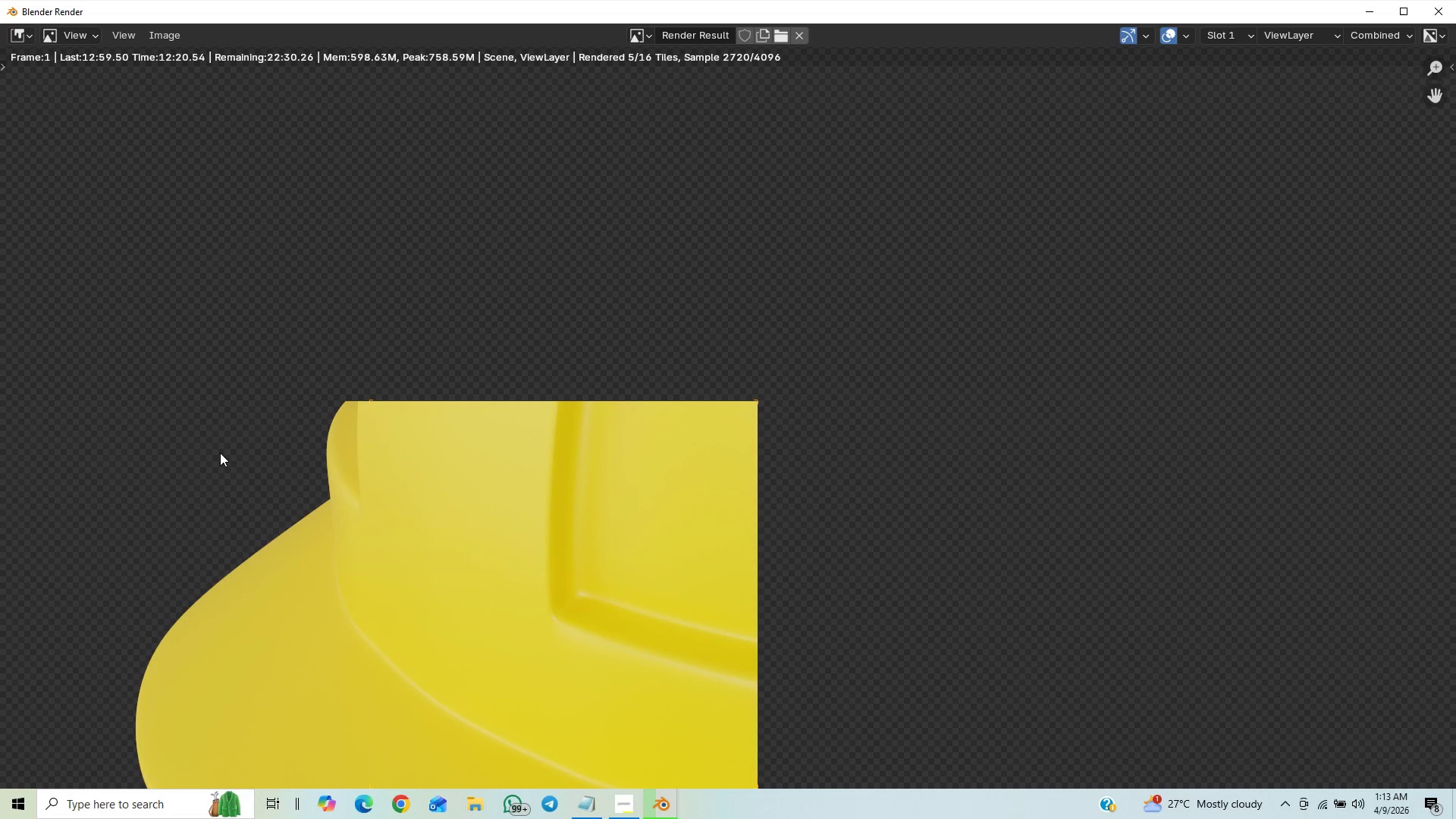 
scroll: coordinate [507, 447], scroll_direction: down, amount: 2.0
 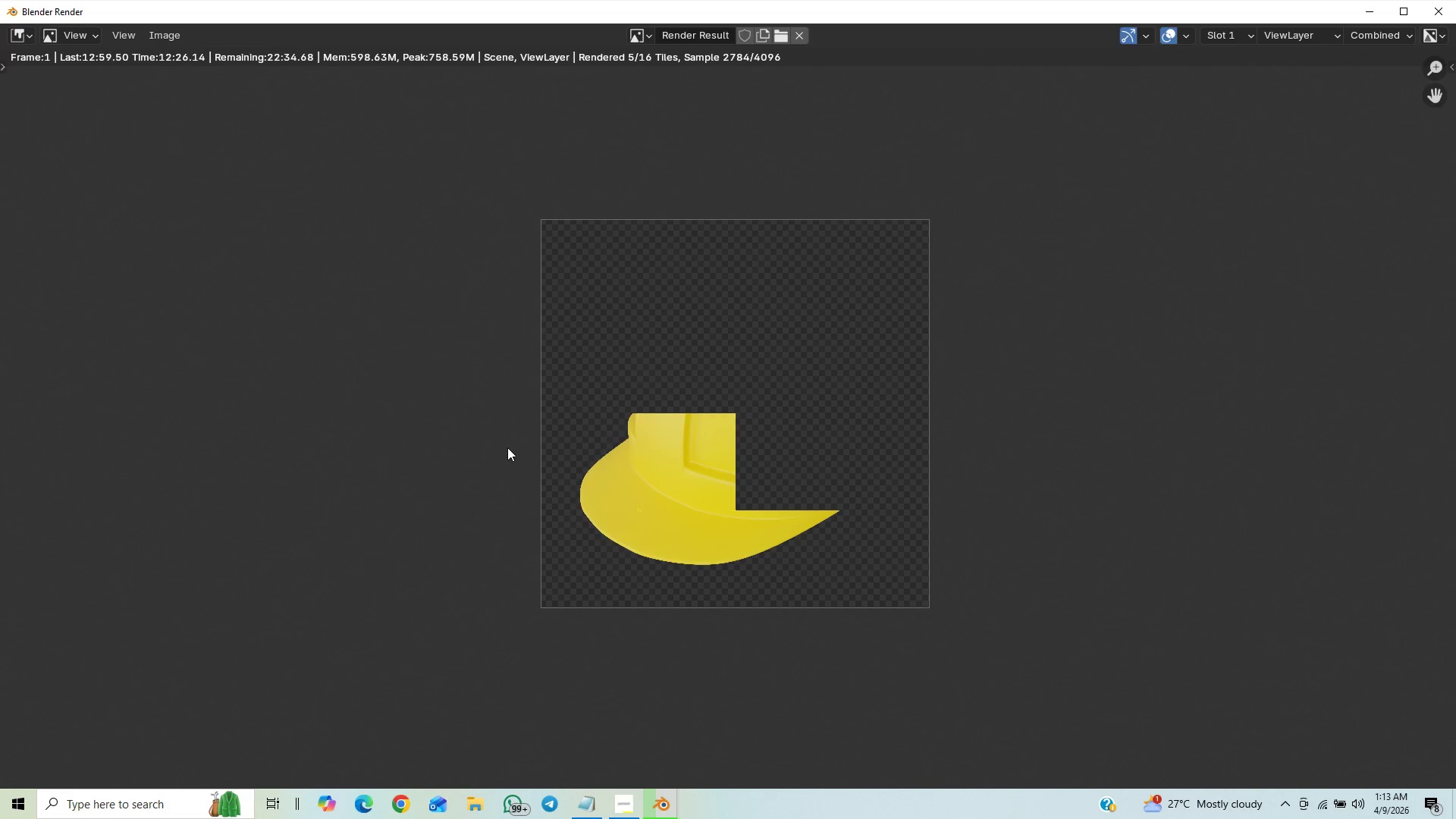 
scroll: coordinate [508, 447], scroll_direction: up, amount: 2.0
 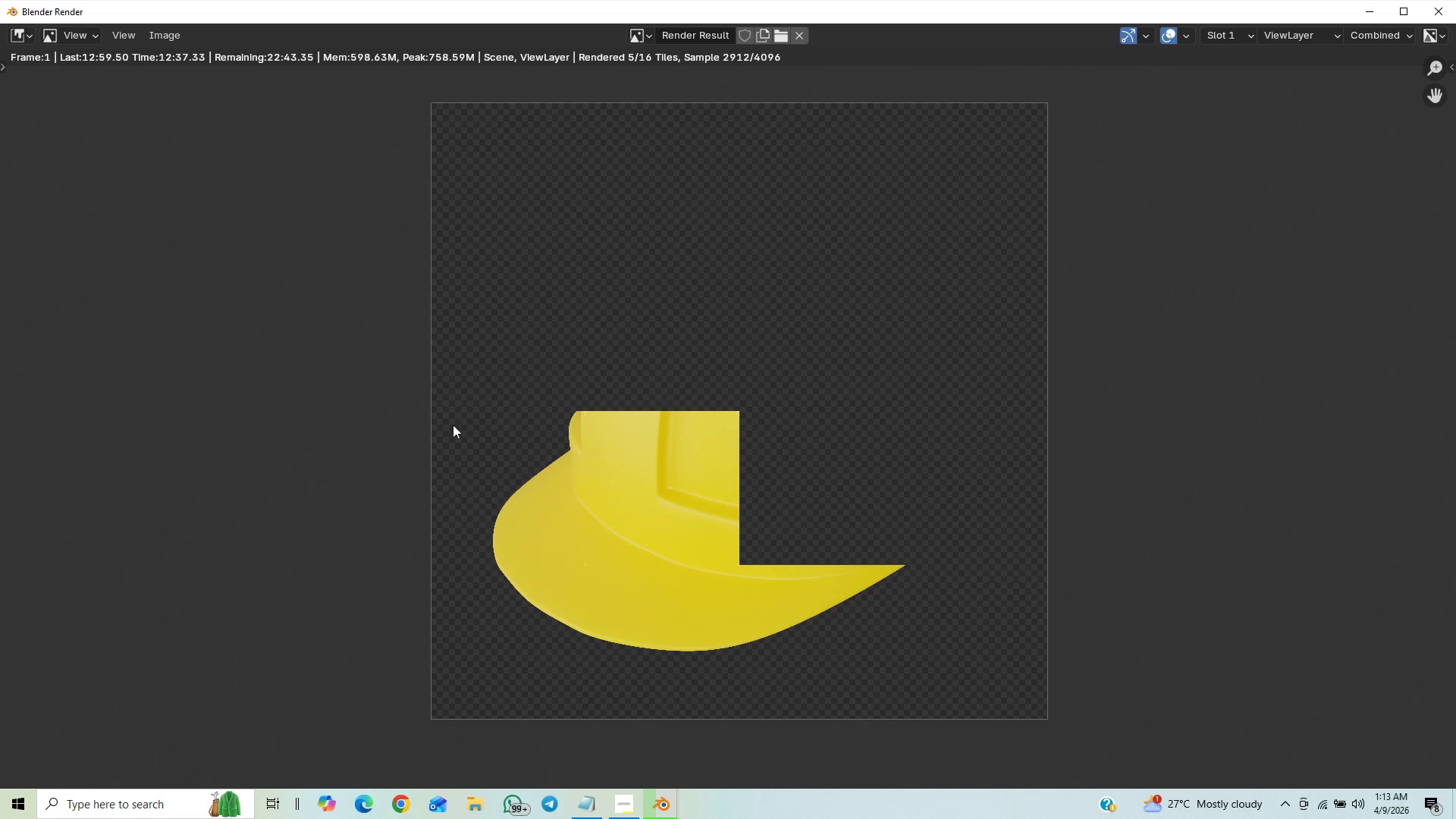 
wait(13.57)
 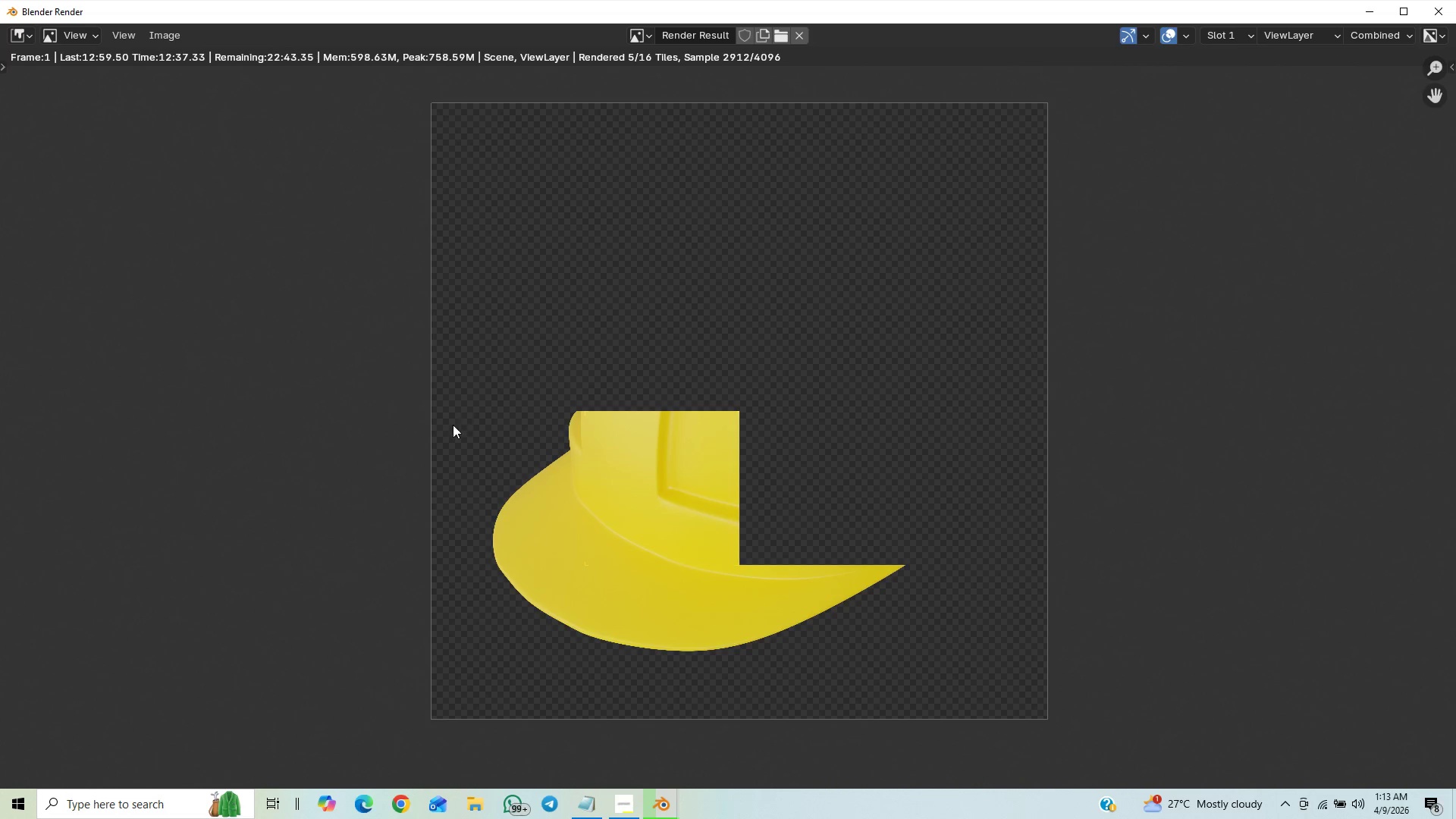 
scroll: coordinate [1049, 573], scroll_direction: down, amount: 2.0
 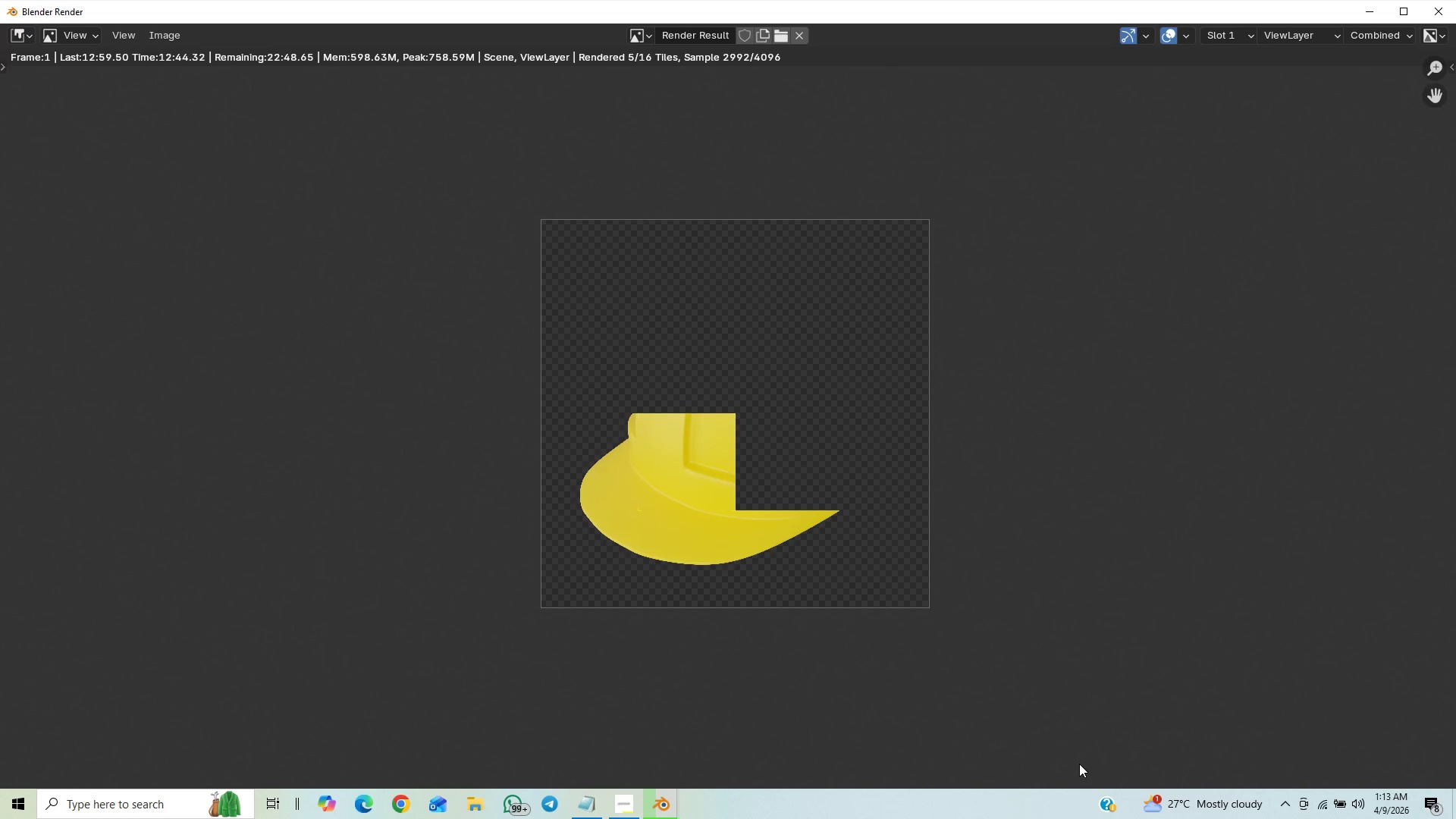 
scroll: coordinate [1079, 764], scroll_direction: up, amount: 1.0
 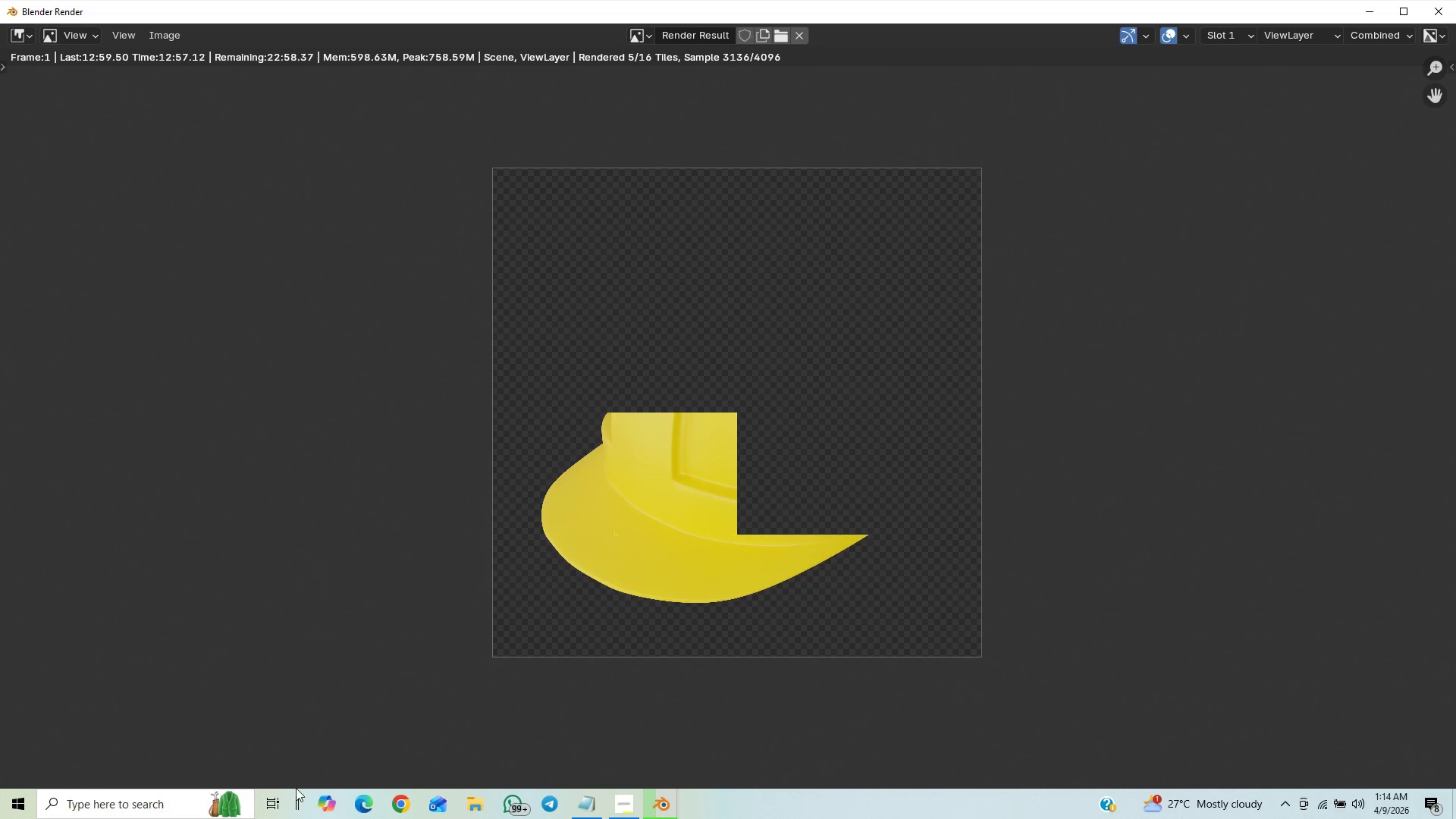 
wait(17.51)
 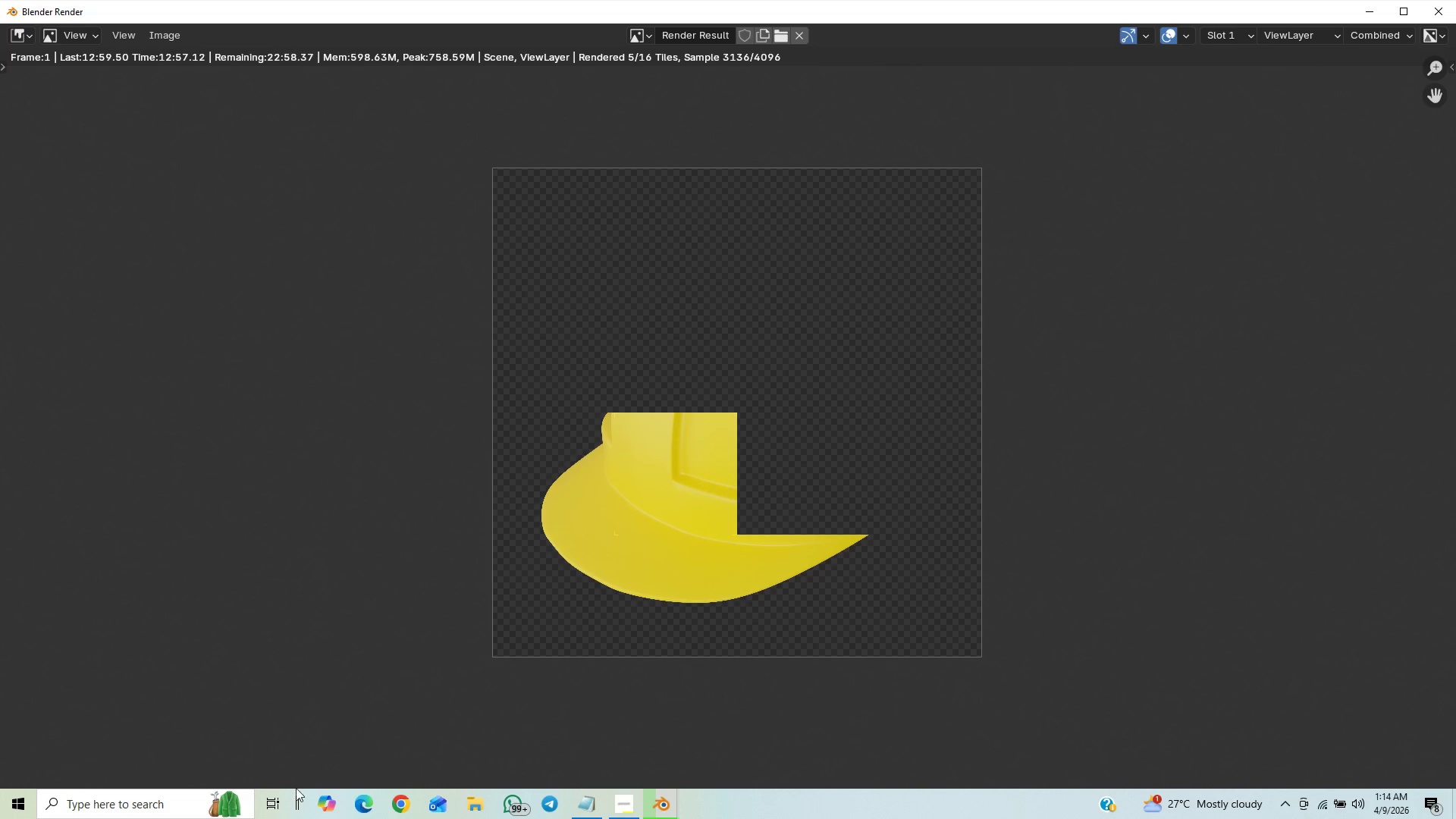 
scroll: coordinate [472, 704], scroll_direction: up, amount: 5.0
 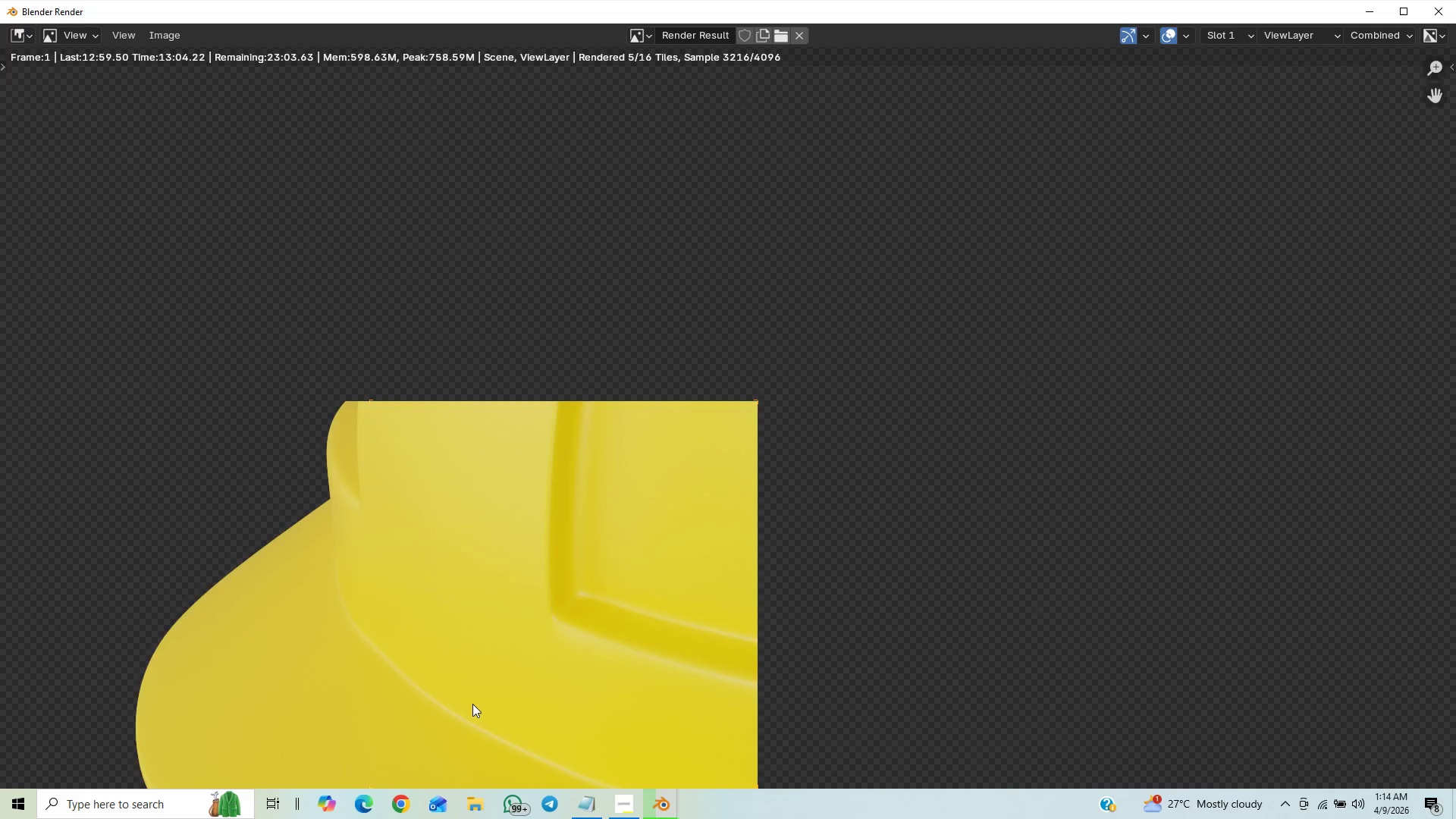 
scroll: coordinate [473, 713], scroll_direction: down, amount: 3.0
 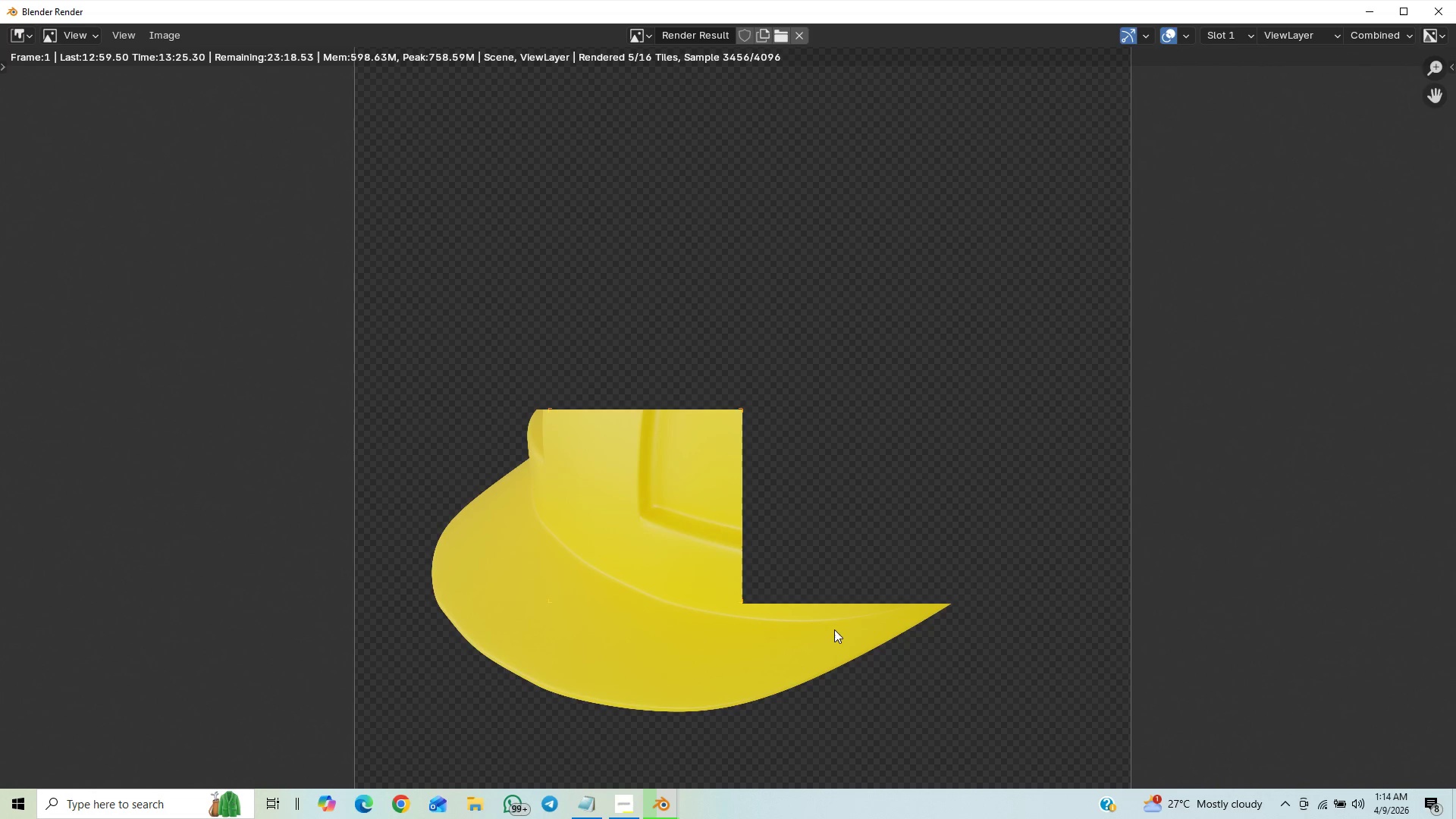 
wait(24.71)
 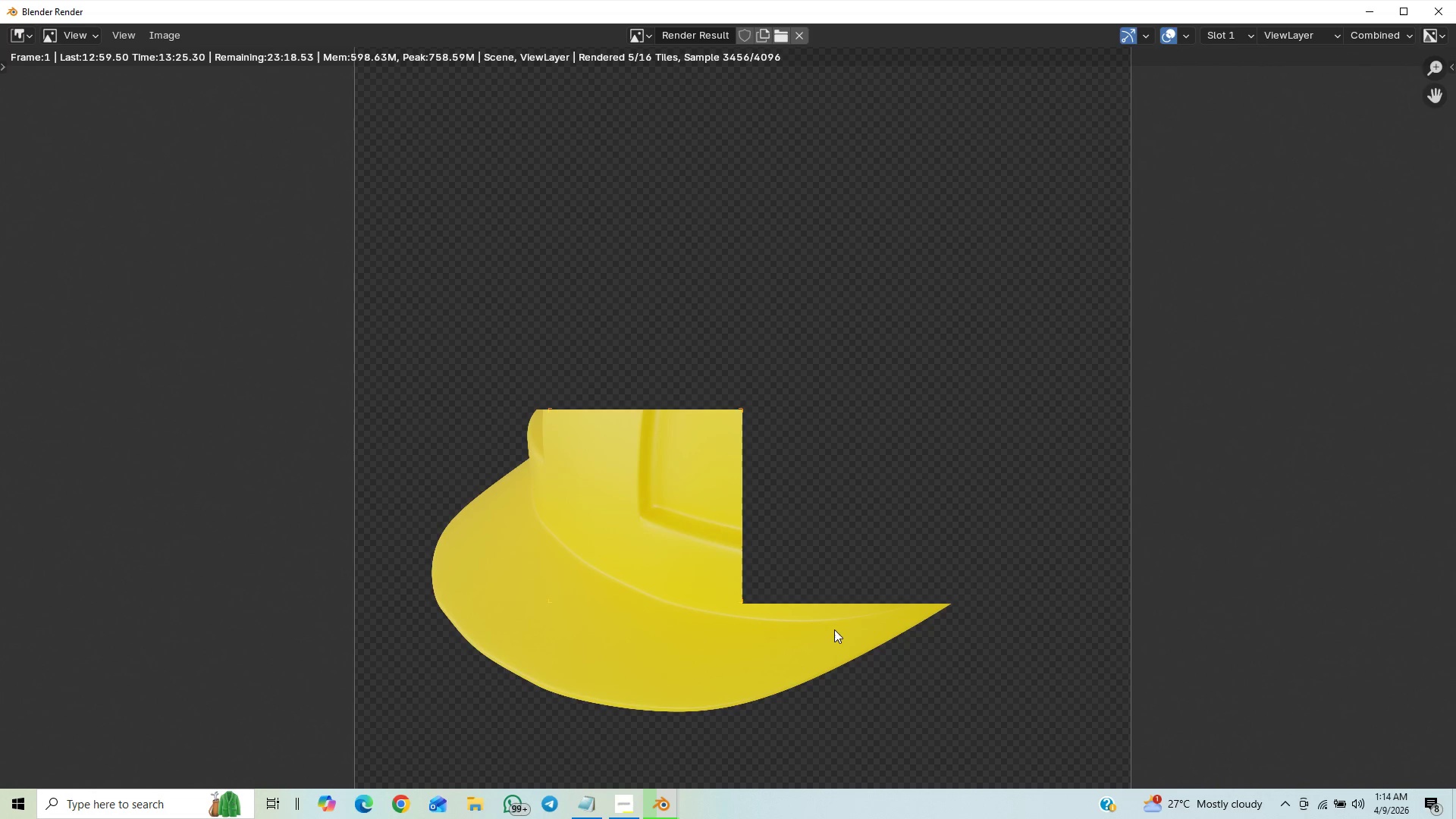 
scroll: coordinate [758, 592], scroll_direction: up, amount: 1.0
 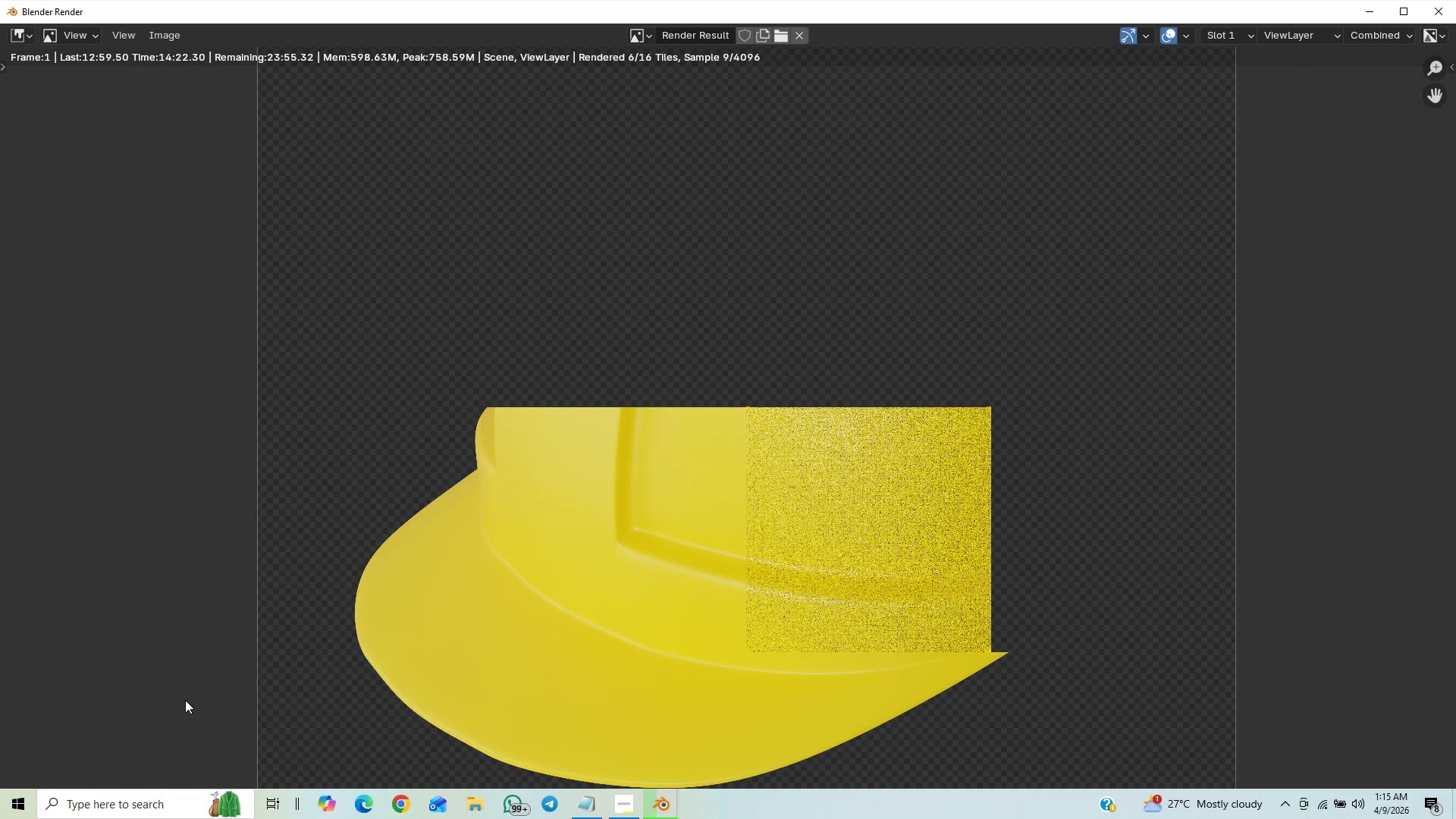 
wait(56.43)
 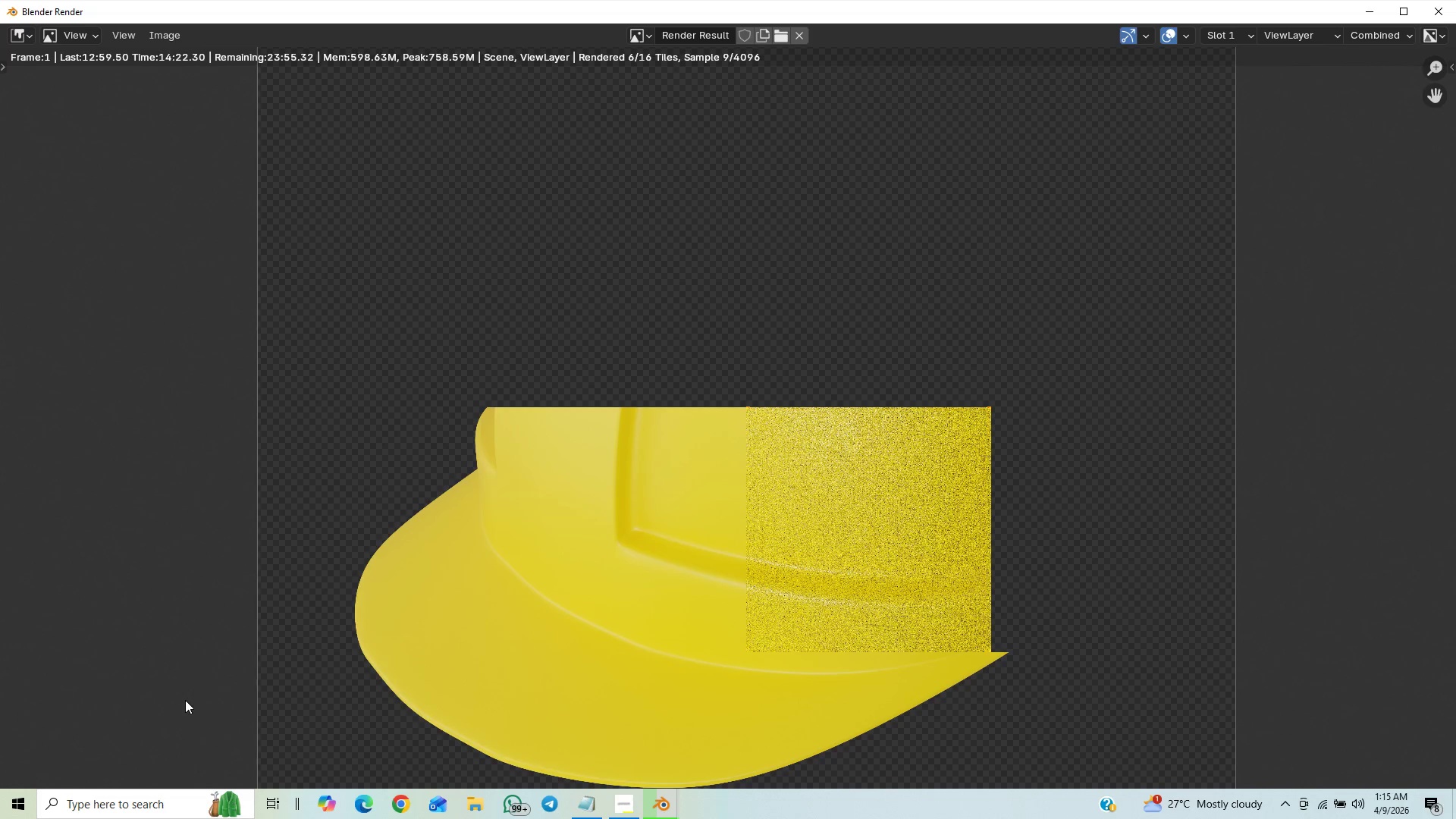 
mouse_move([21, 818])
 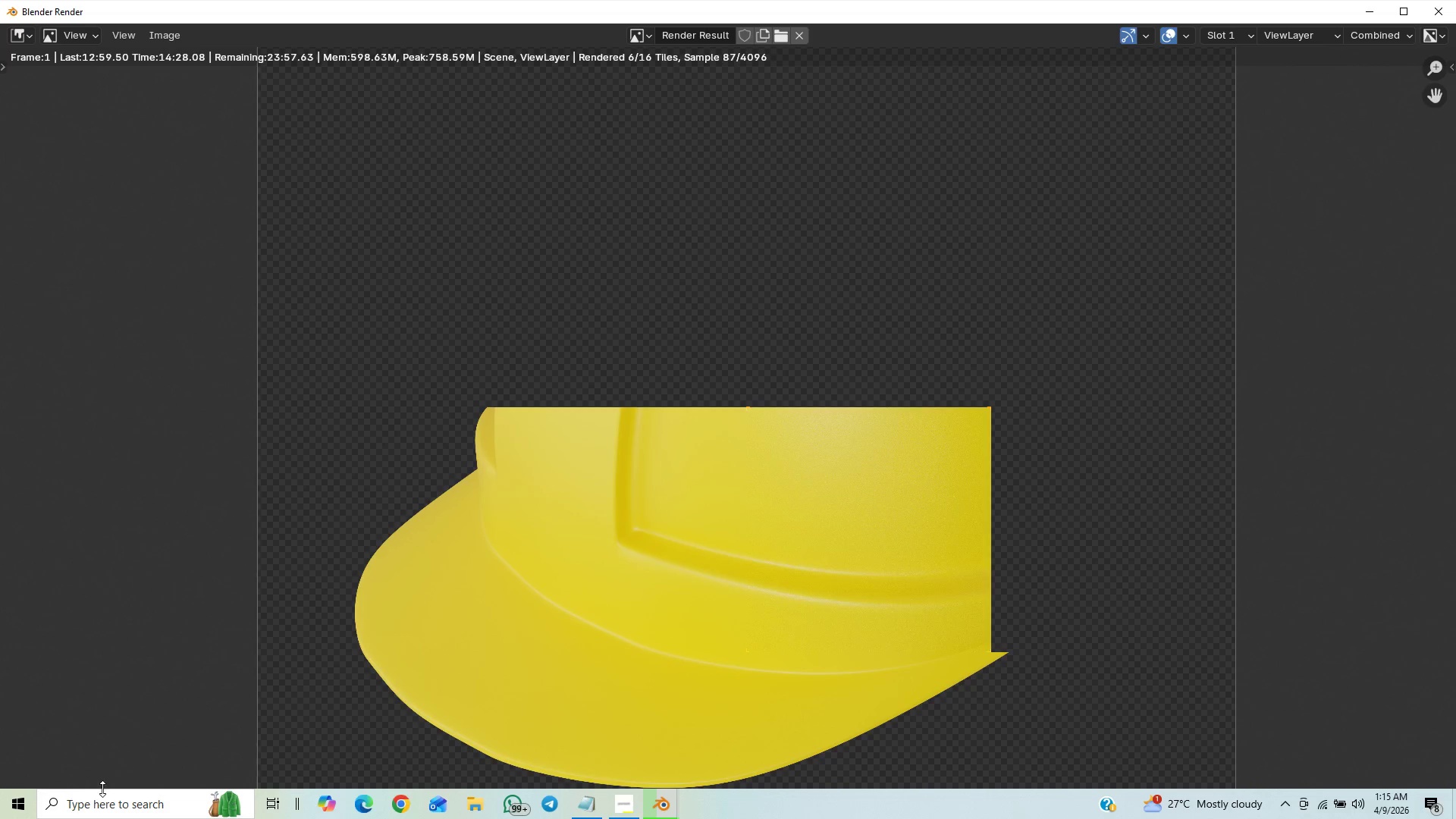 
scroll: coordinate [473, 653], scroll_direction: up, amount: 1.0
 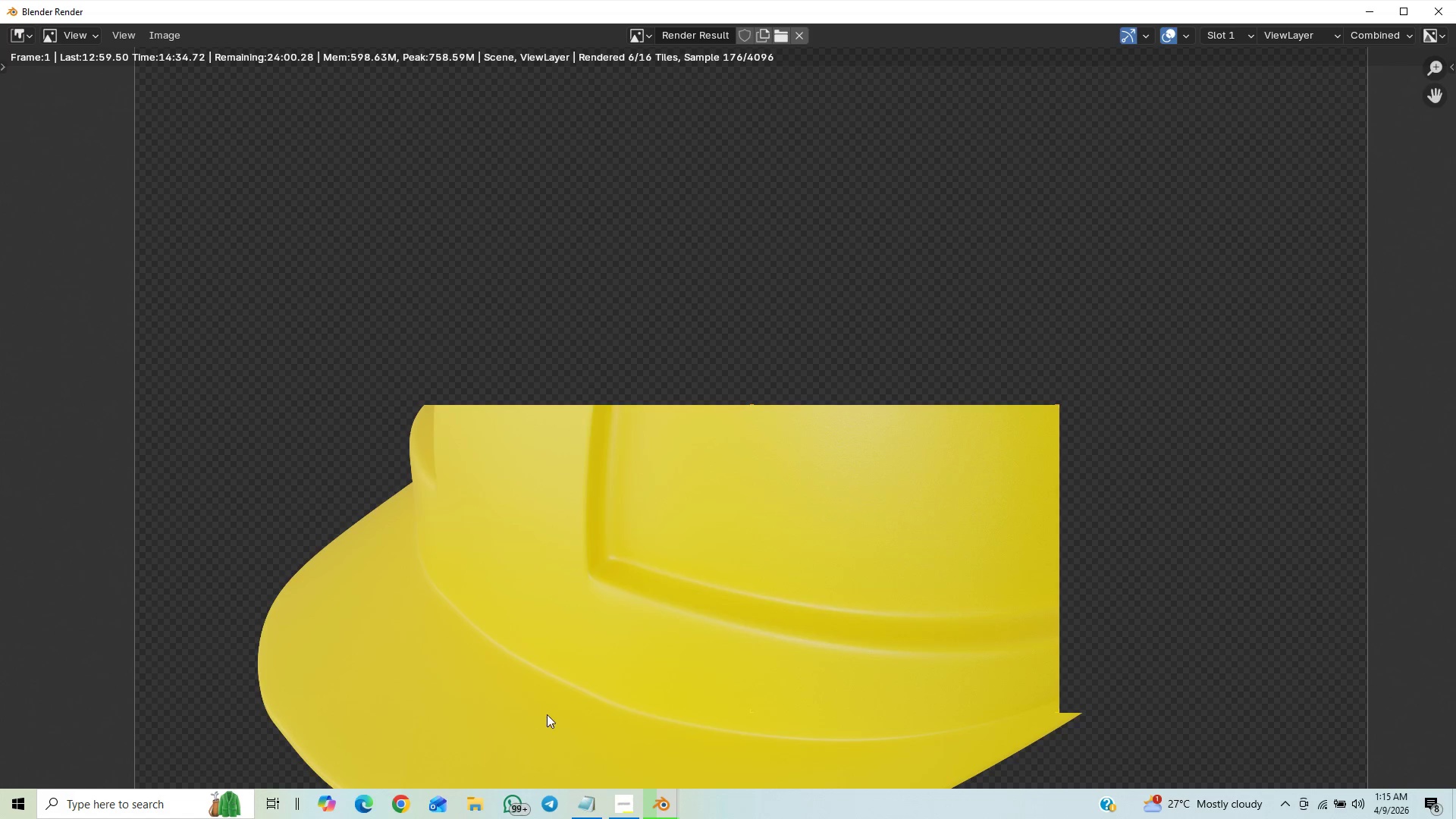 
wait(5.93)
 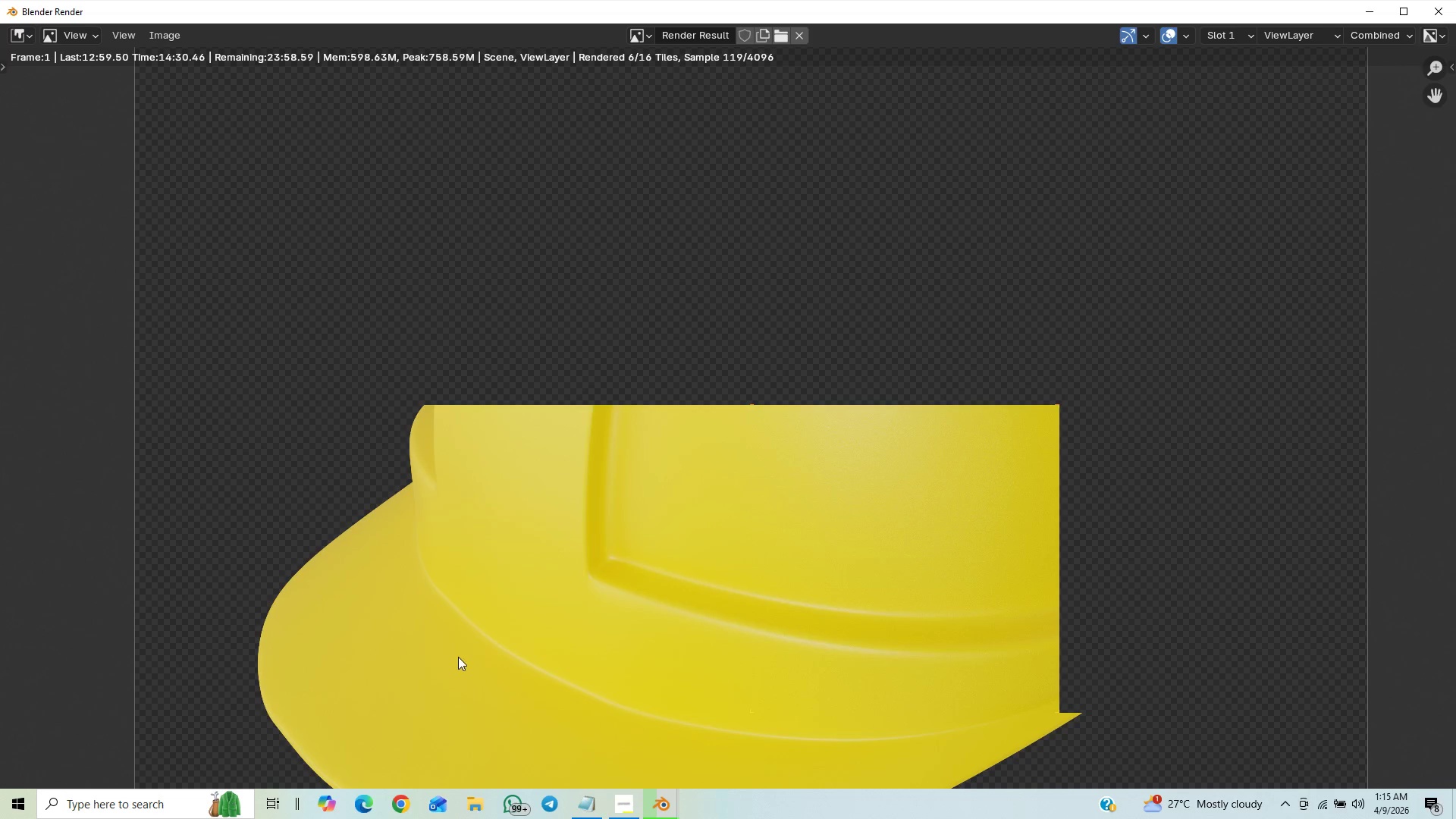 
scroll: coordinate [402, 595], scroll_direction: down, amount: 1.0
 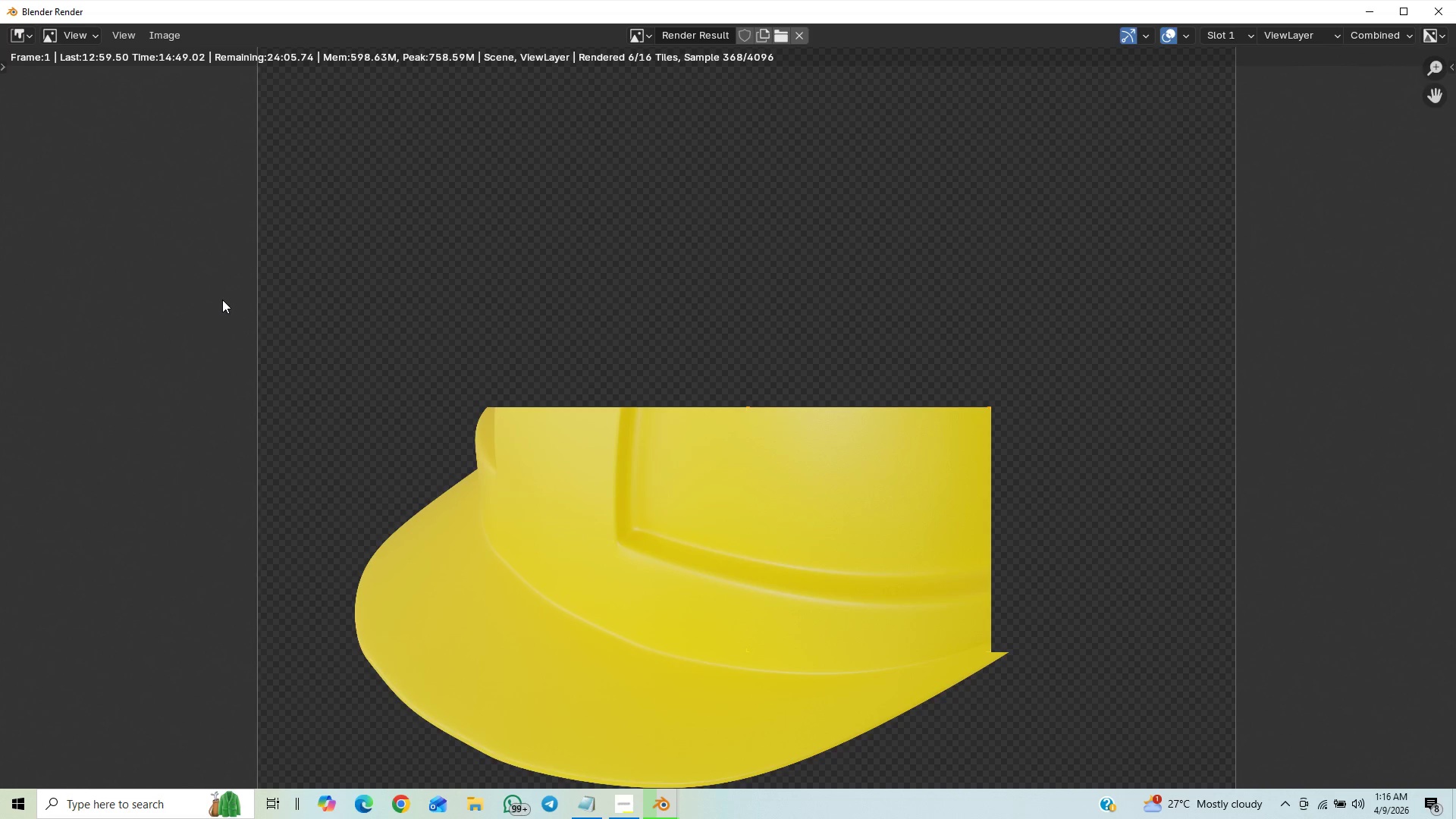 
wait(16.9)
 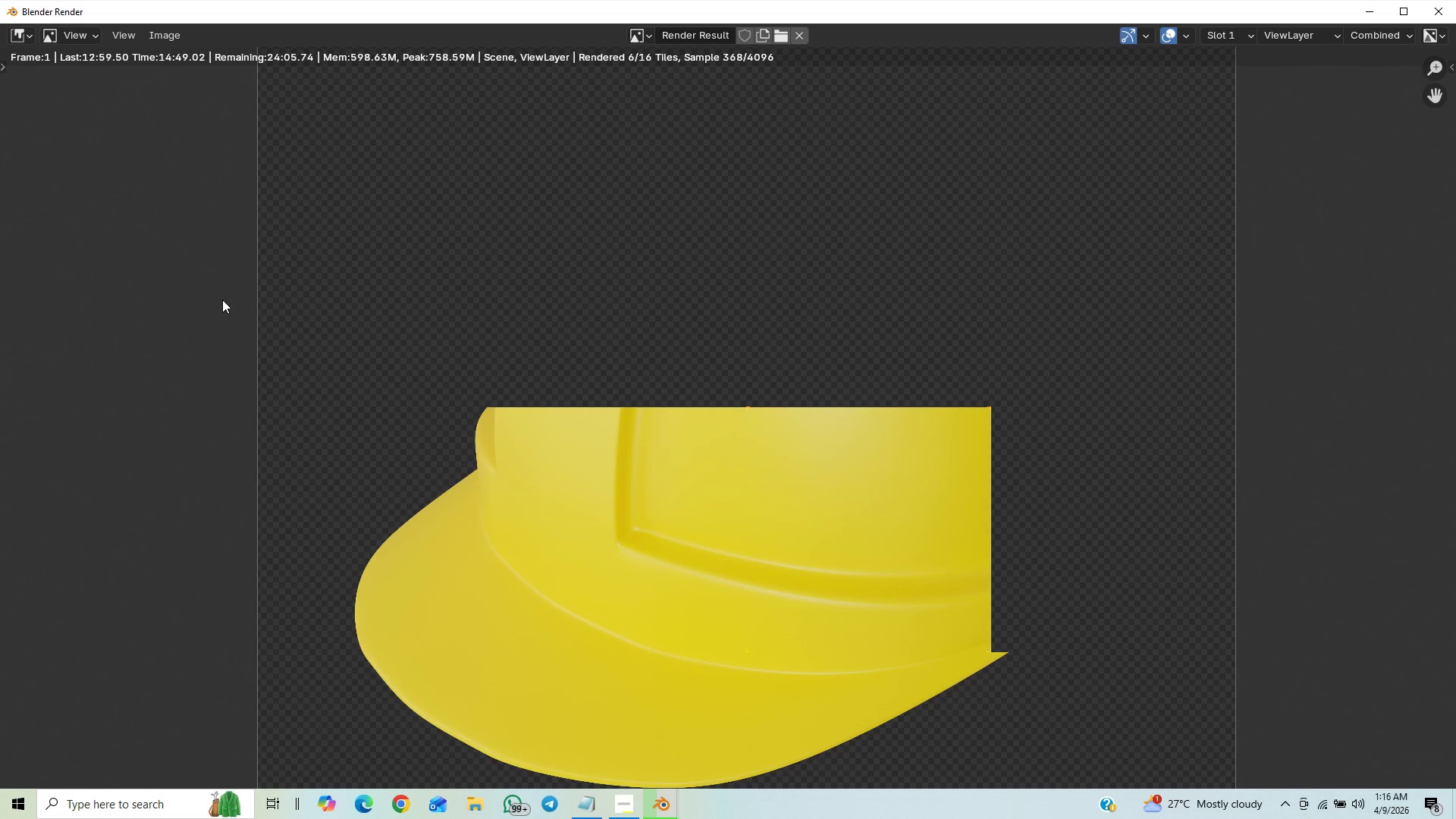 
scroll: coordinate [489, 217], scroll_direction: down, amount: 2.0
 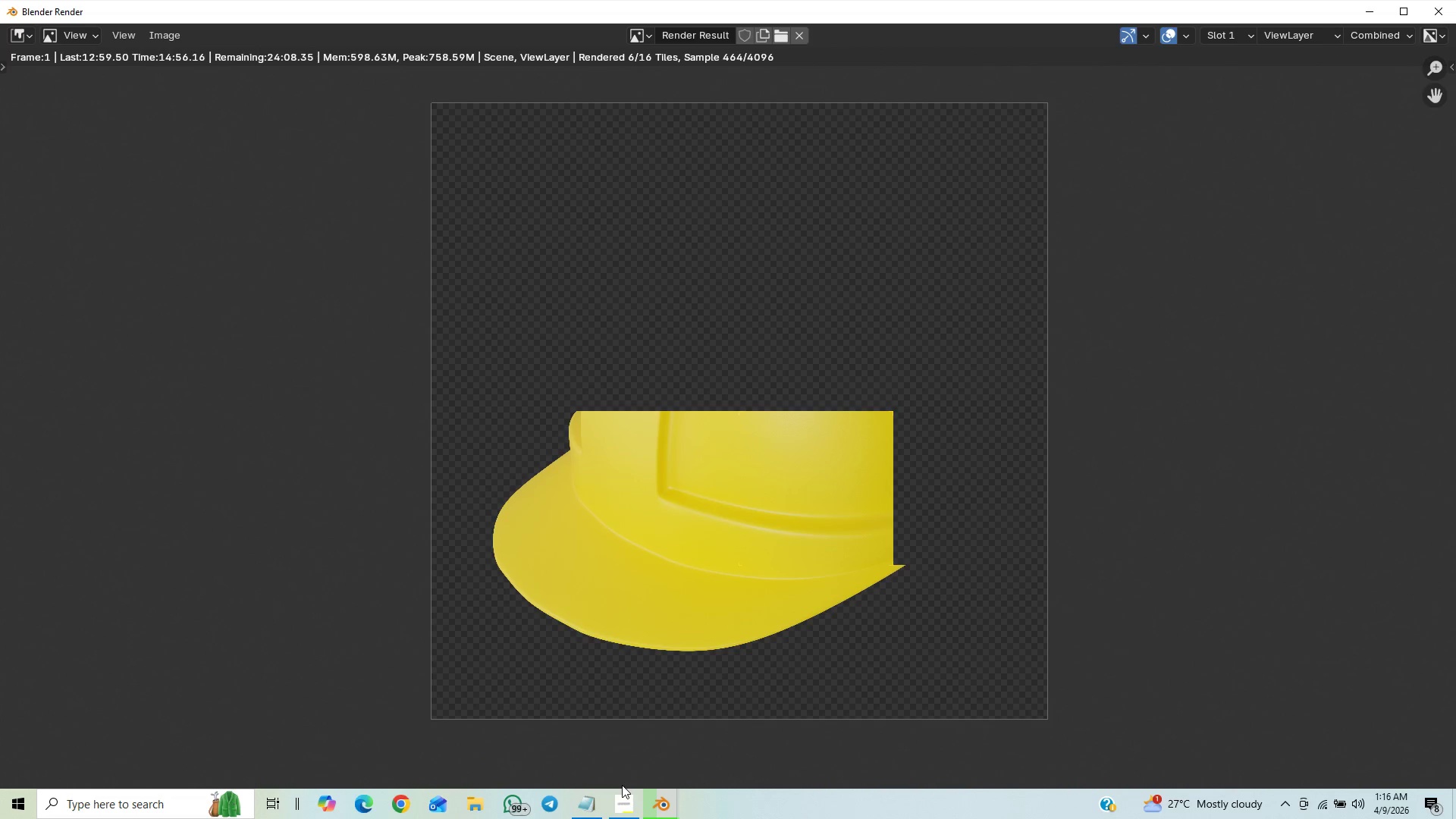 
left_click([631, 812])
 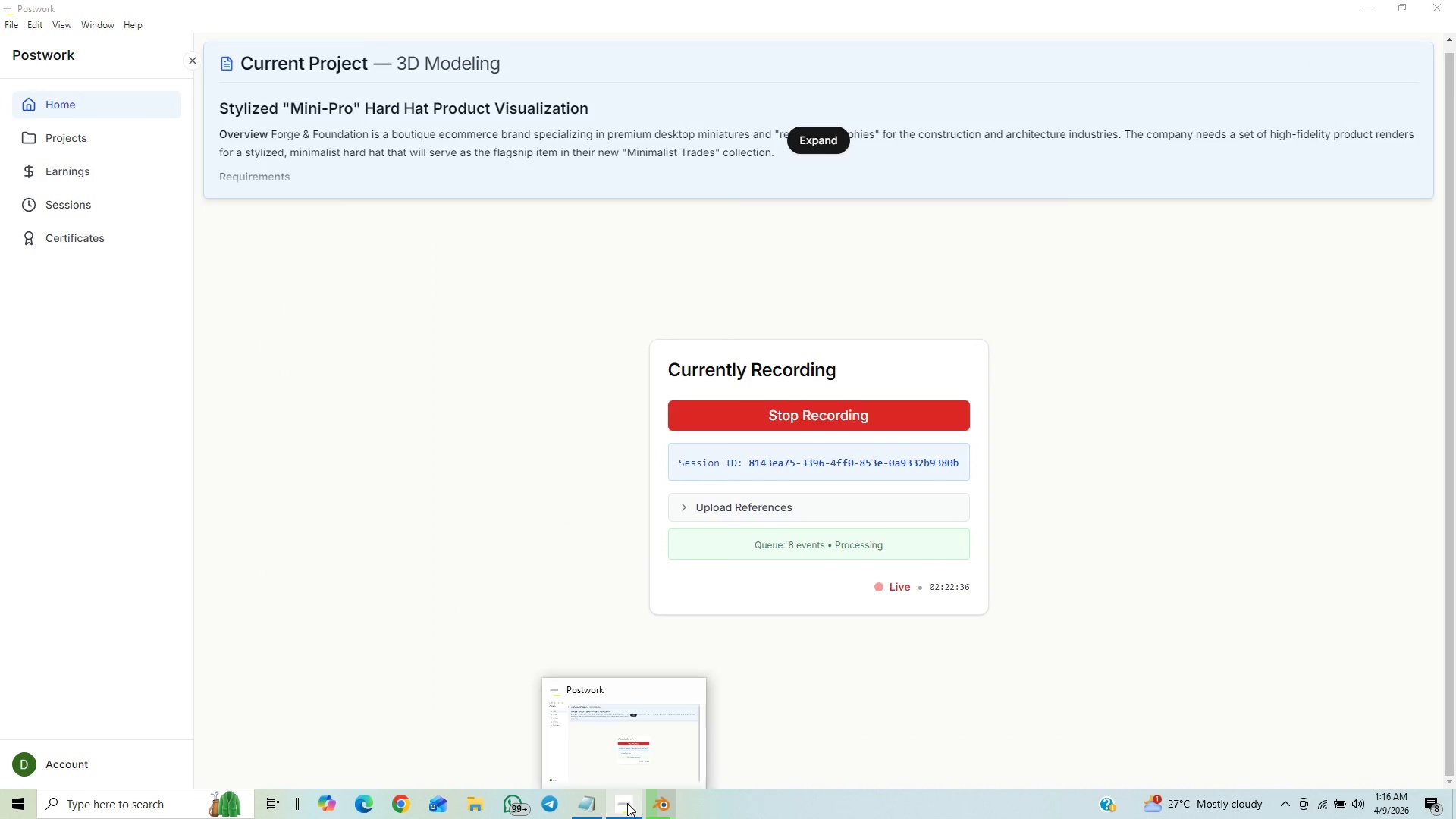 
wait(7.05)
 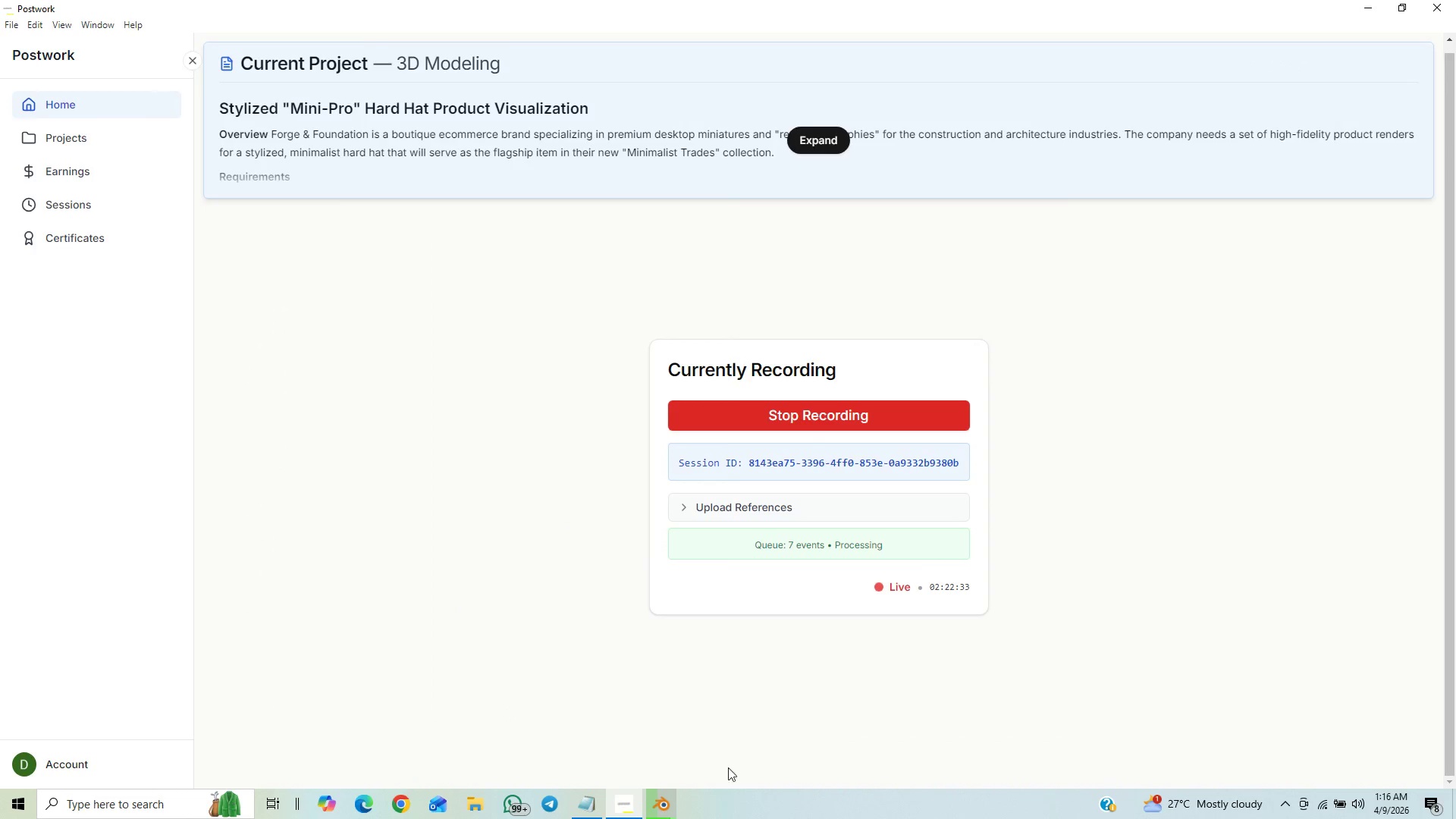 
scroll: coordinate [539, 578], scroll_direction: down, amount: 1.0
 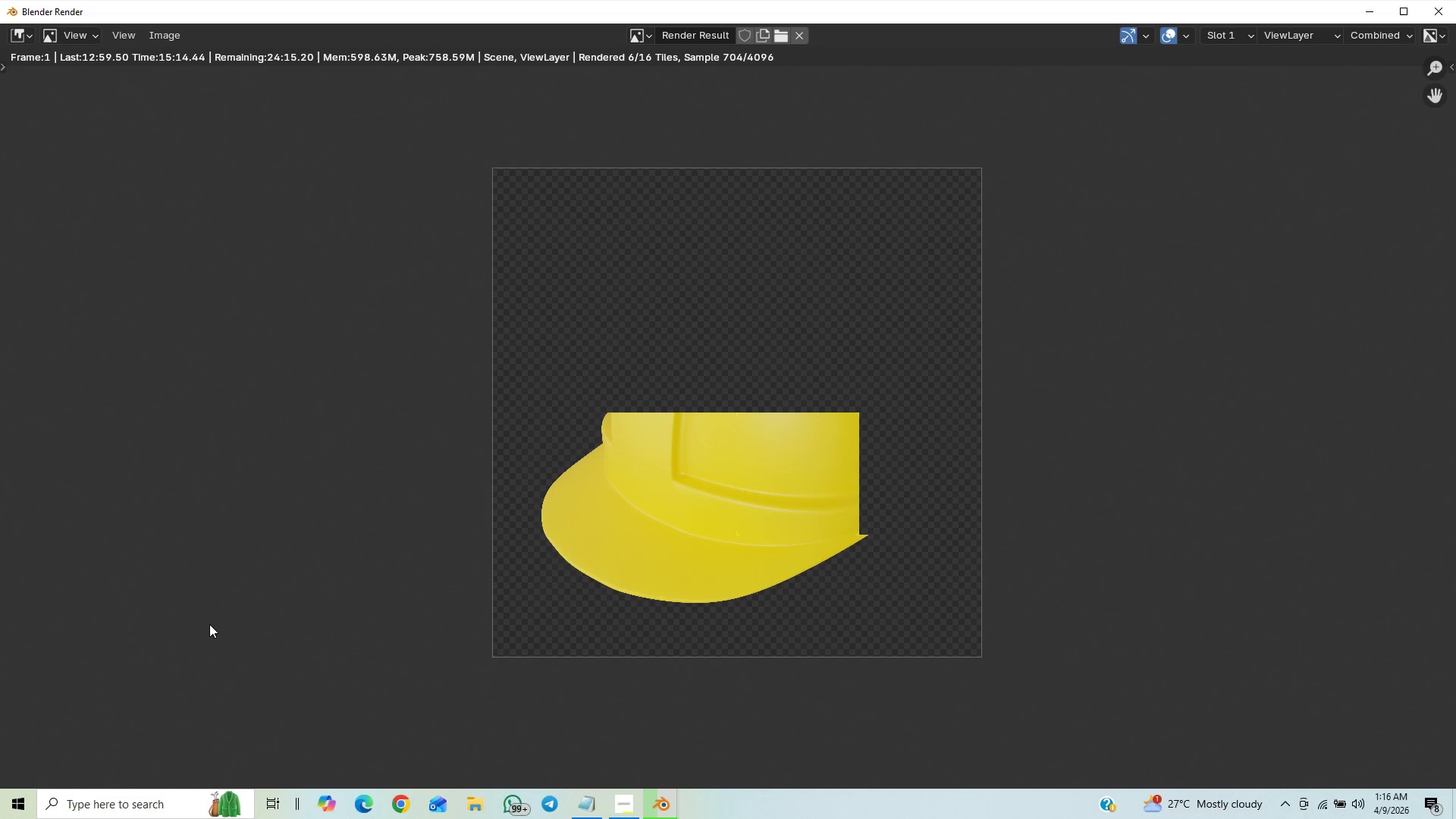 
wait(14.15)
 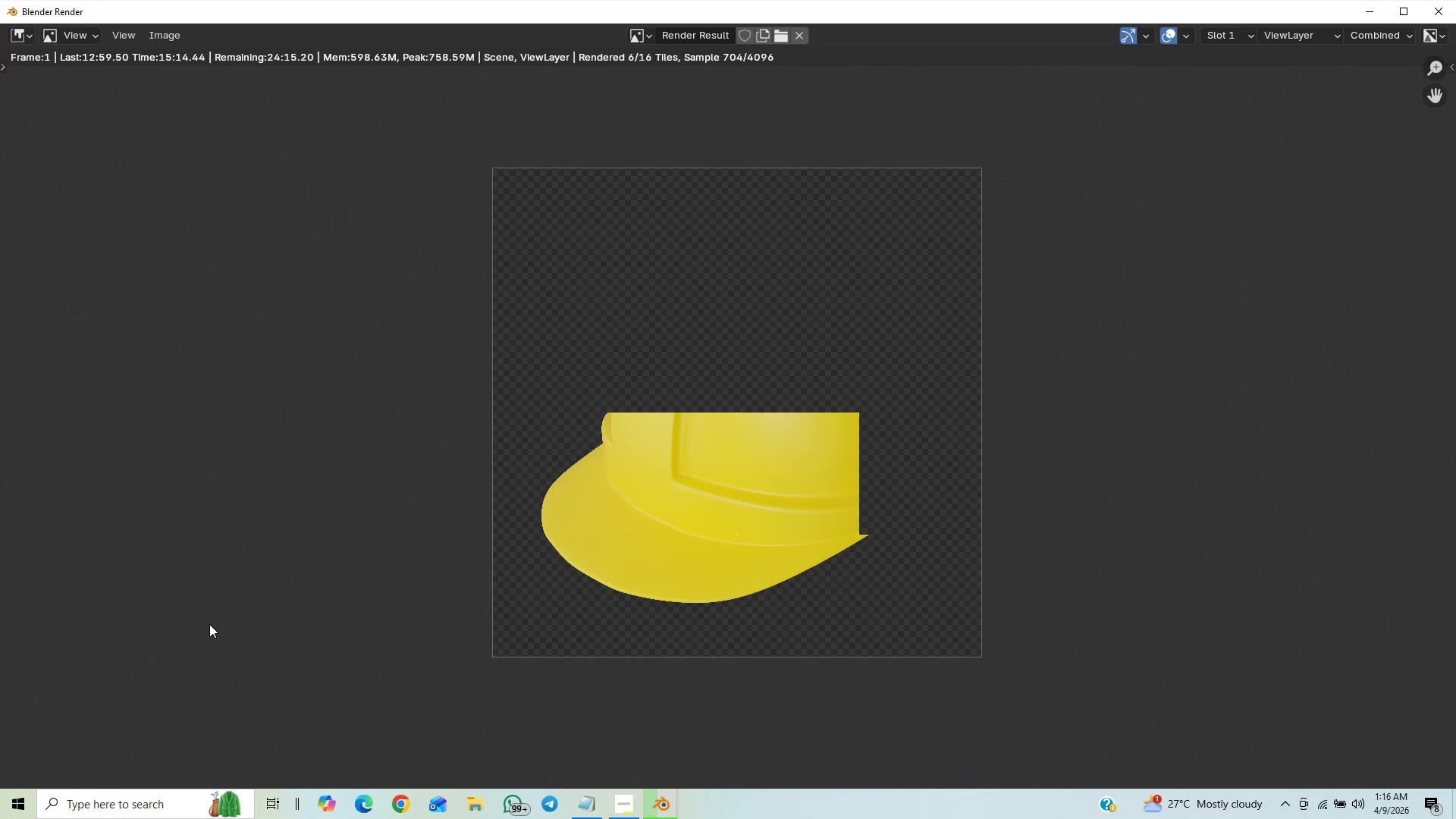 
scroll: coordinate [563, 635], scroll_direction: up, amount: 8.0
 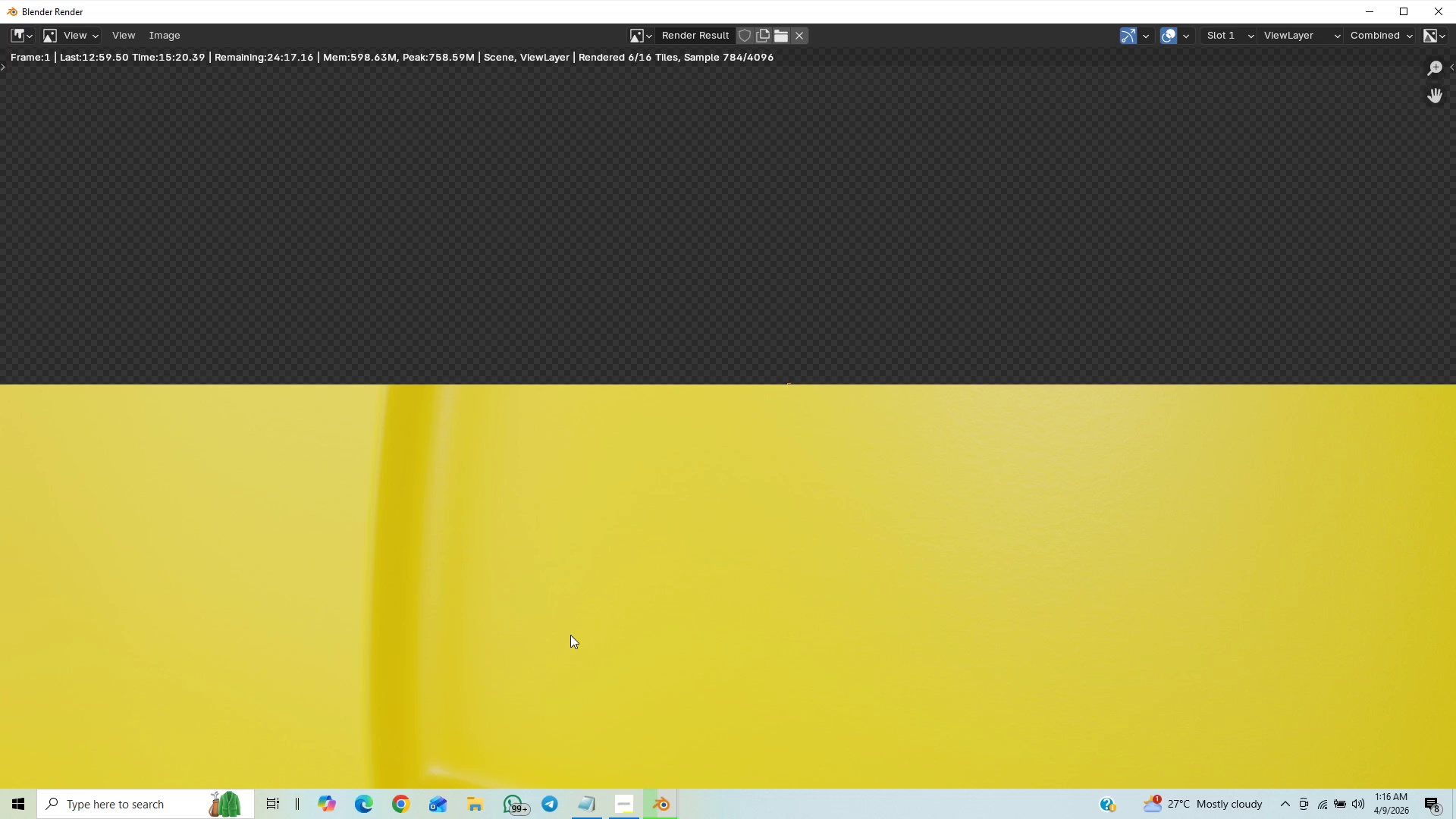 
scroll: coordinate [596, 635], scroll_direction: down, amount: 13.0
 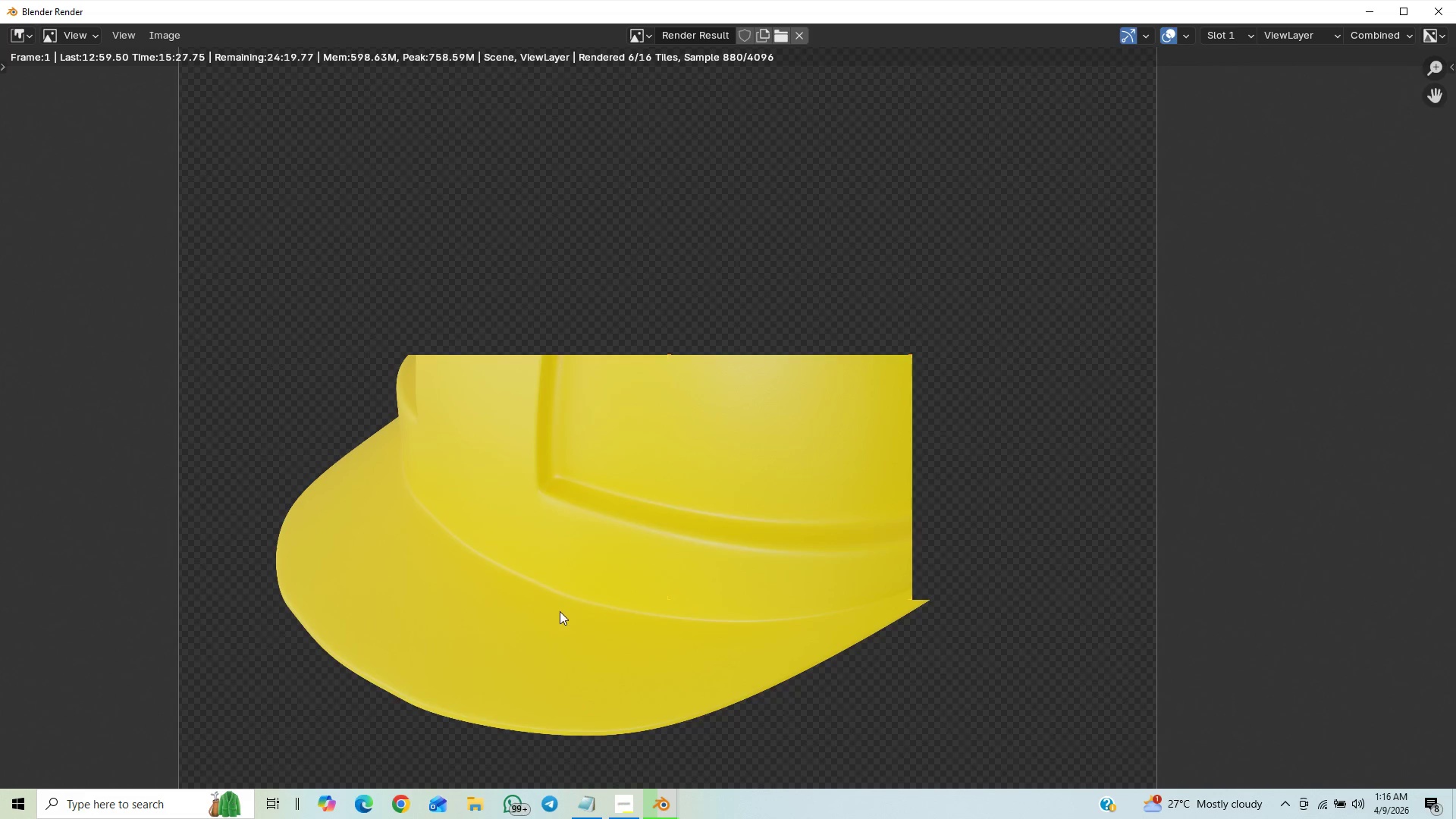 
wait(9.07)
 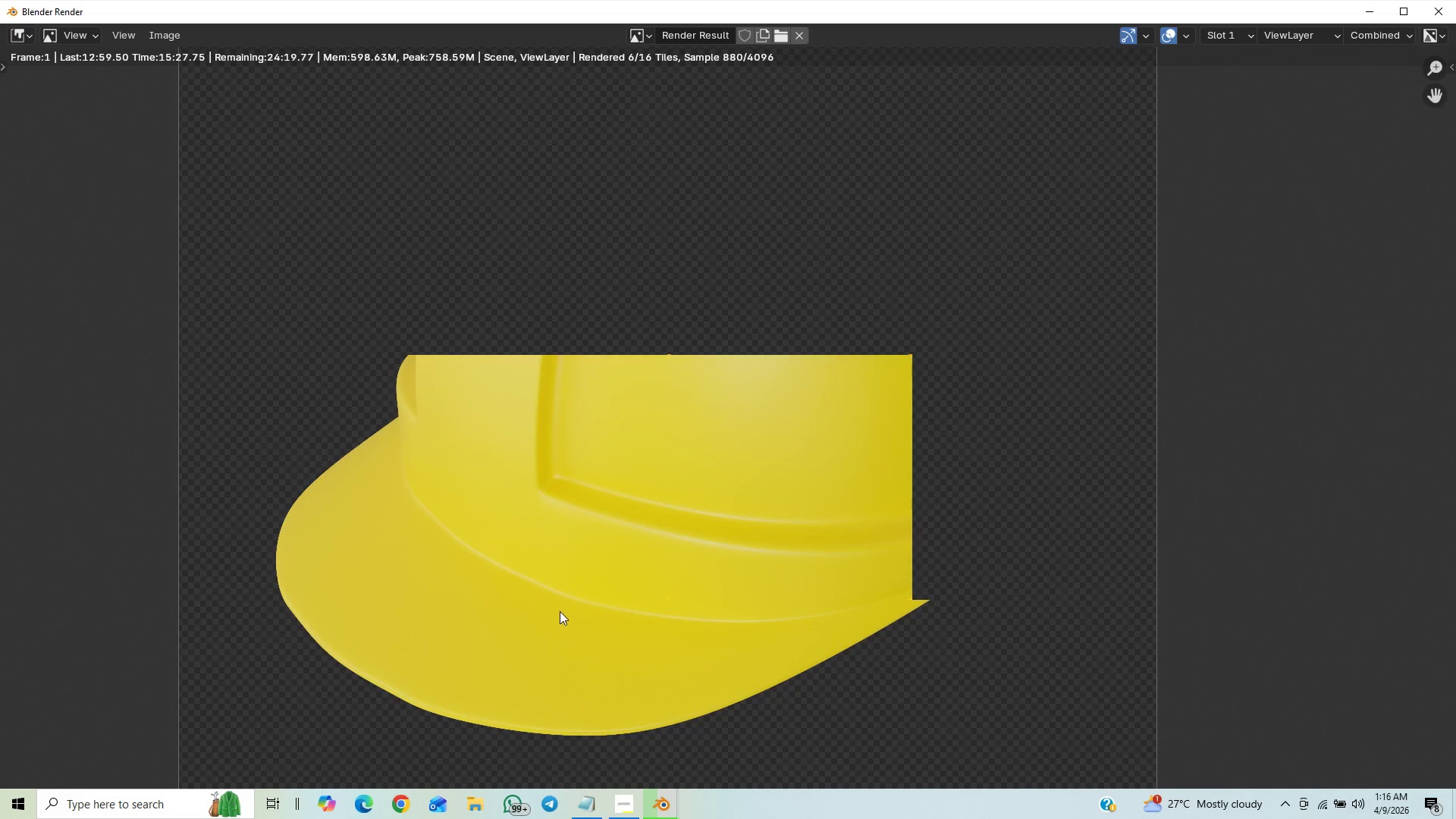 
scroll: coordinate [582, 626], scroll_direction: down, amount: 2.0
 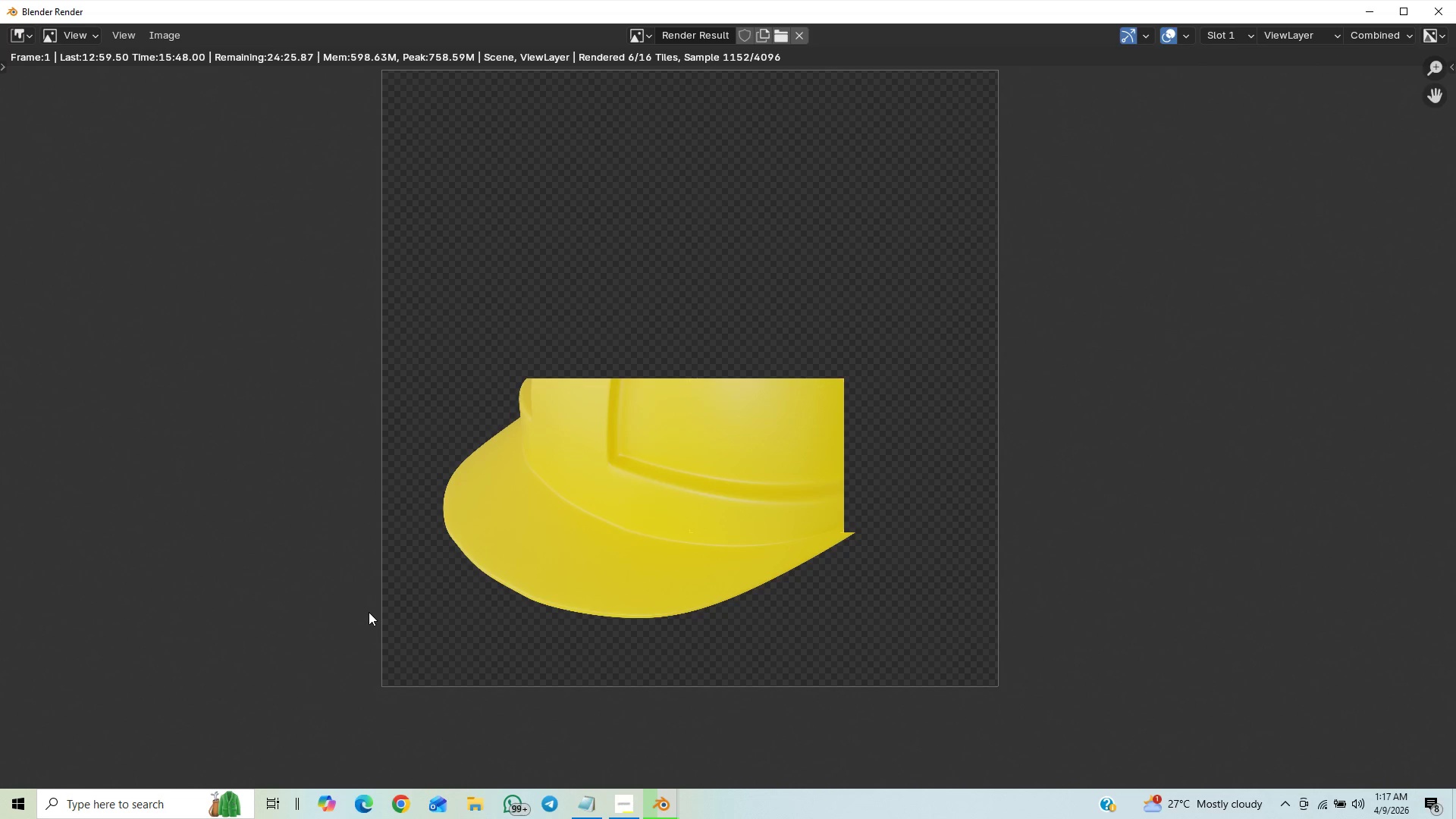 
wait(18.61)
 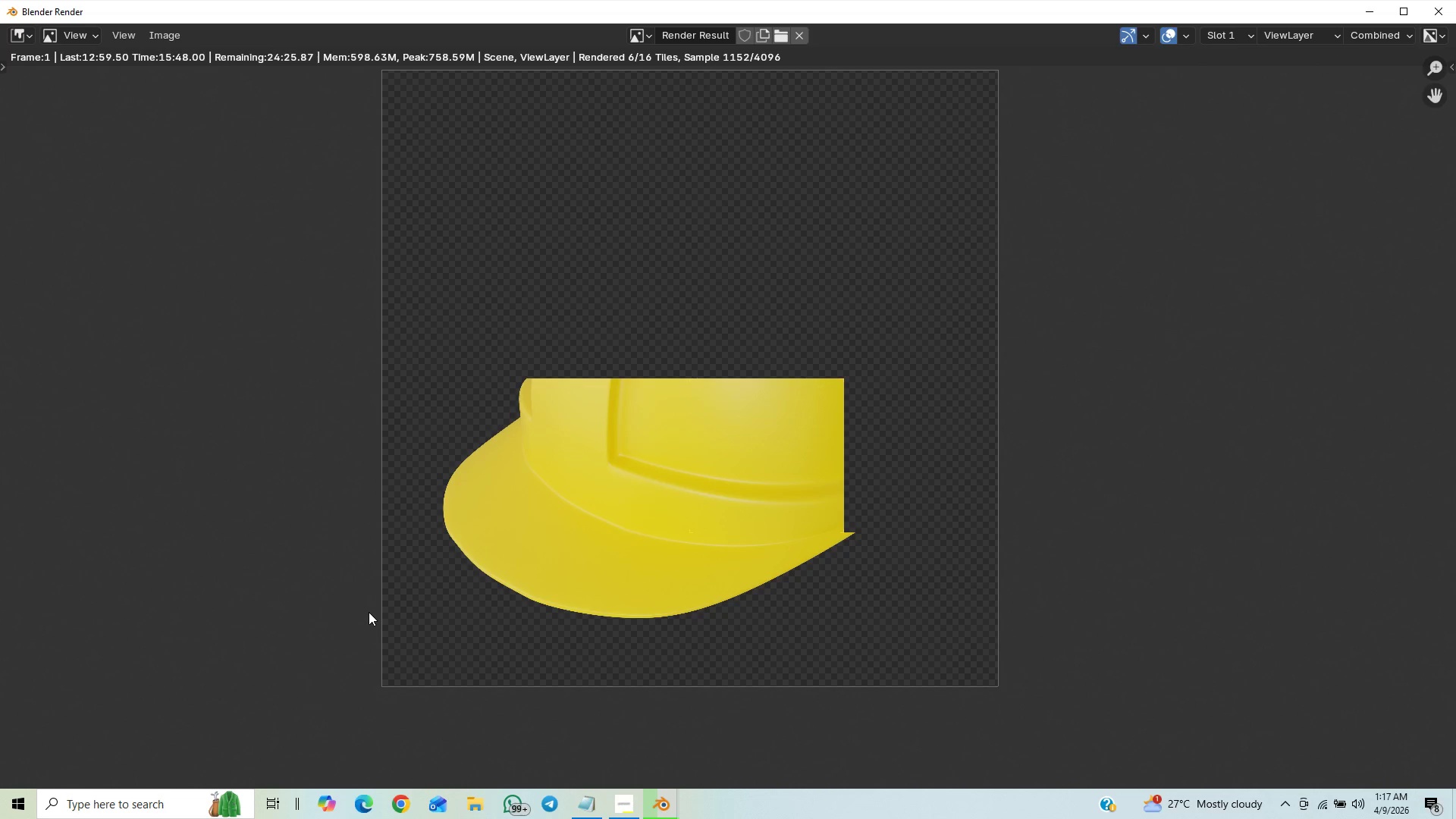 
left_click([623, 814])